 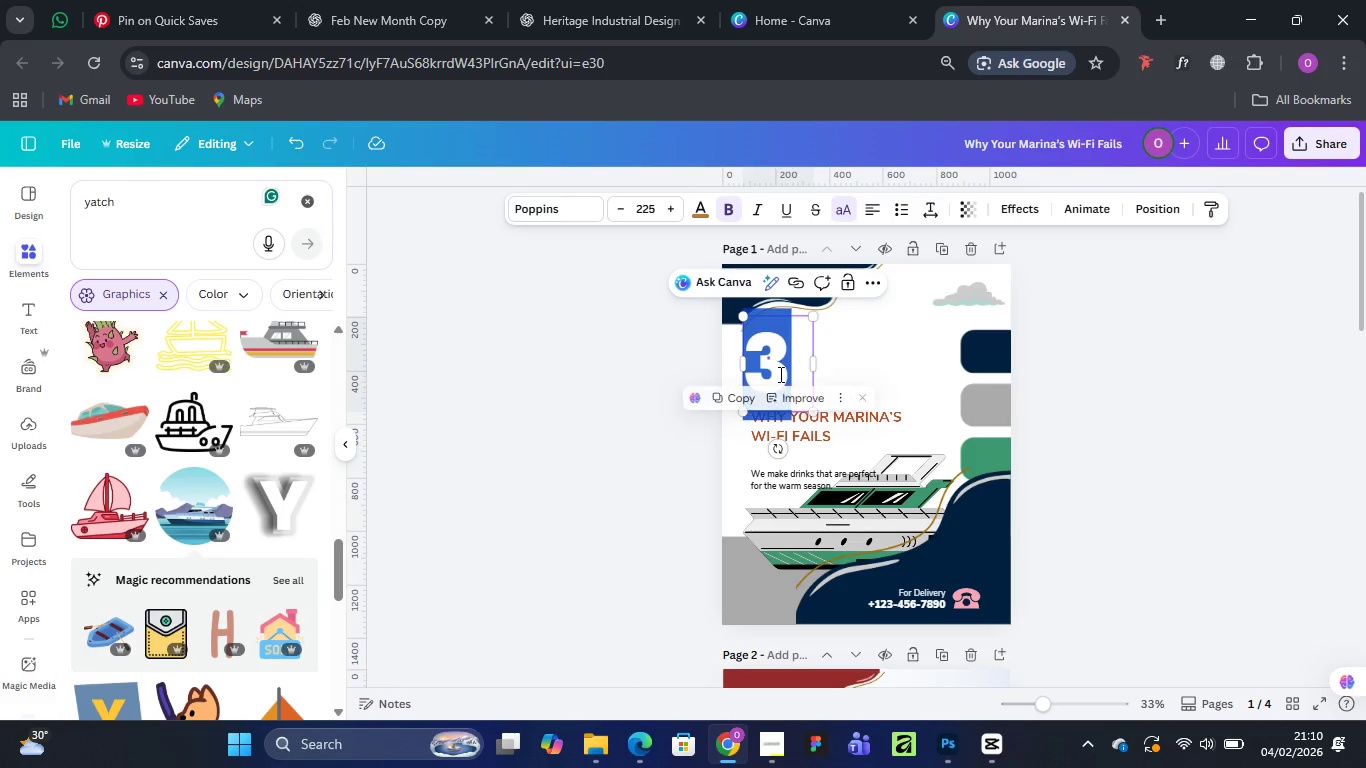 
key(Control+V)
 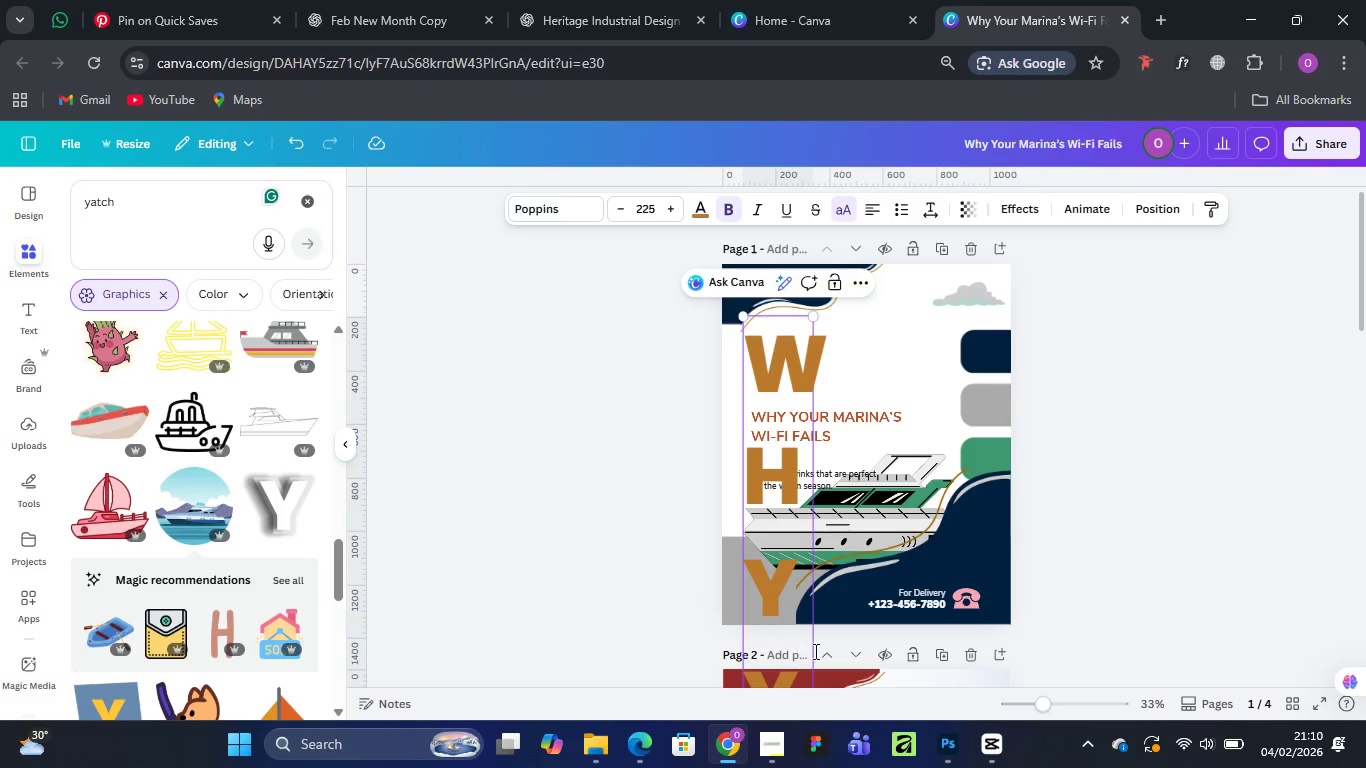 
left_click_drag(start_coordinate=[819, 650], to_coordinate=[1214, 621])
 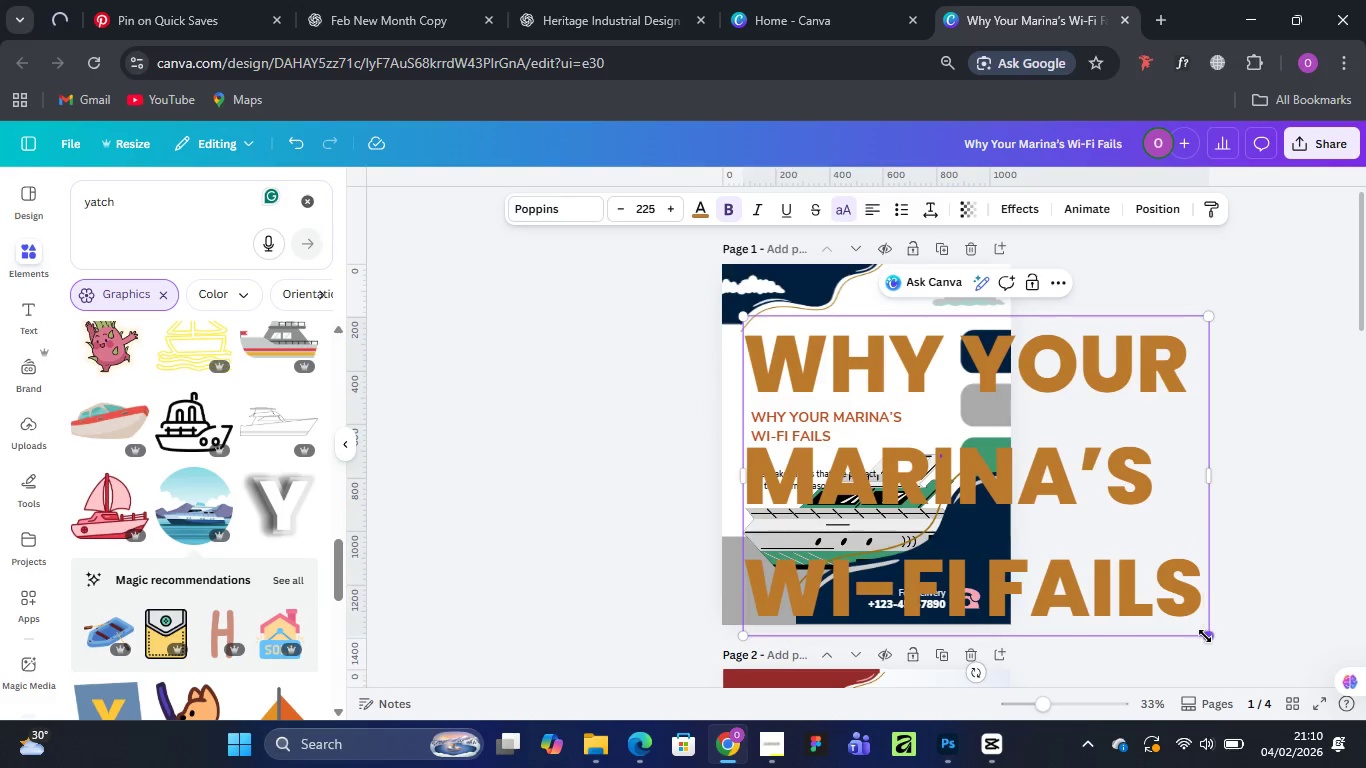 
left_click_drag(start_coordinate=[1211, 636], to_coordinate=[880, 481])
 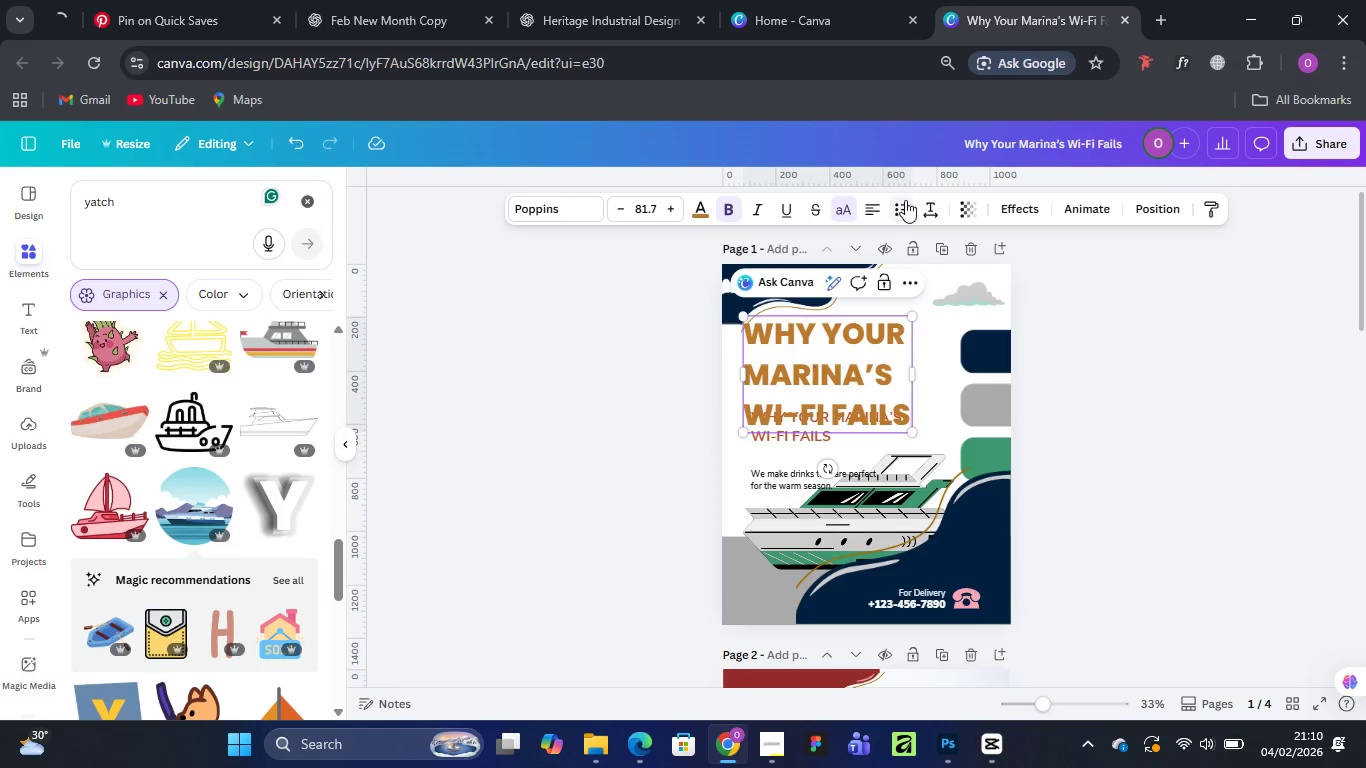 
left_click([926, 198])
 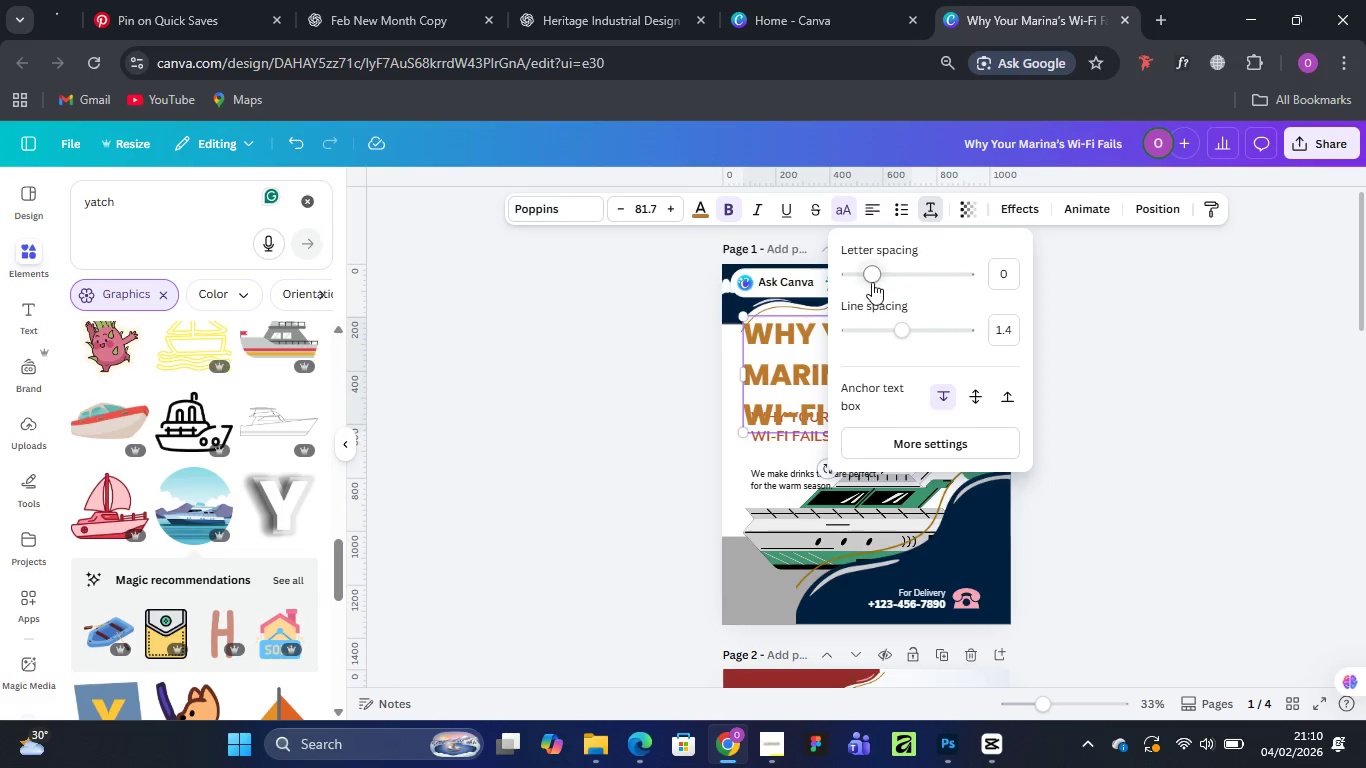 
left_click_drag(start_coordinate=[872, 275], to_coordinate=[865, 278])
 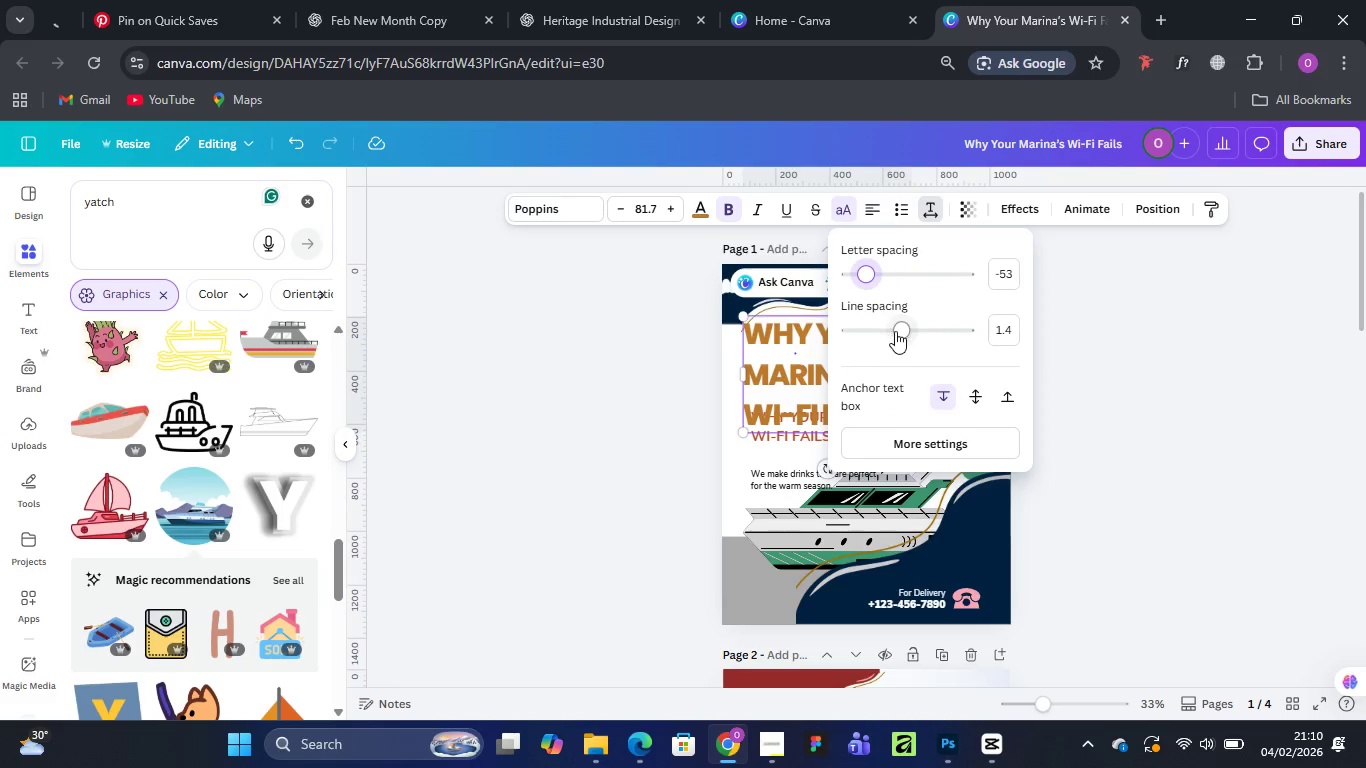 
left_click_drag(start_coordinate=[898, 331], to_coordinate=[873, 333])
 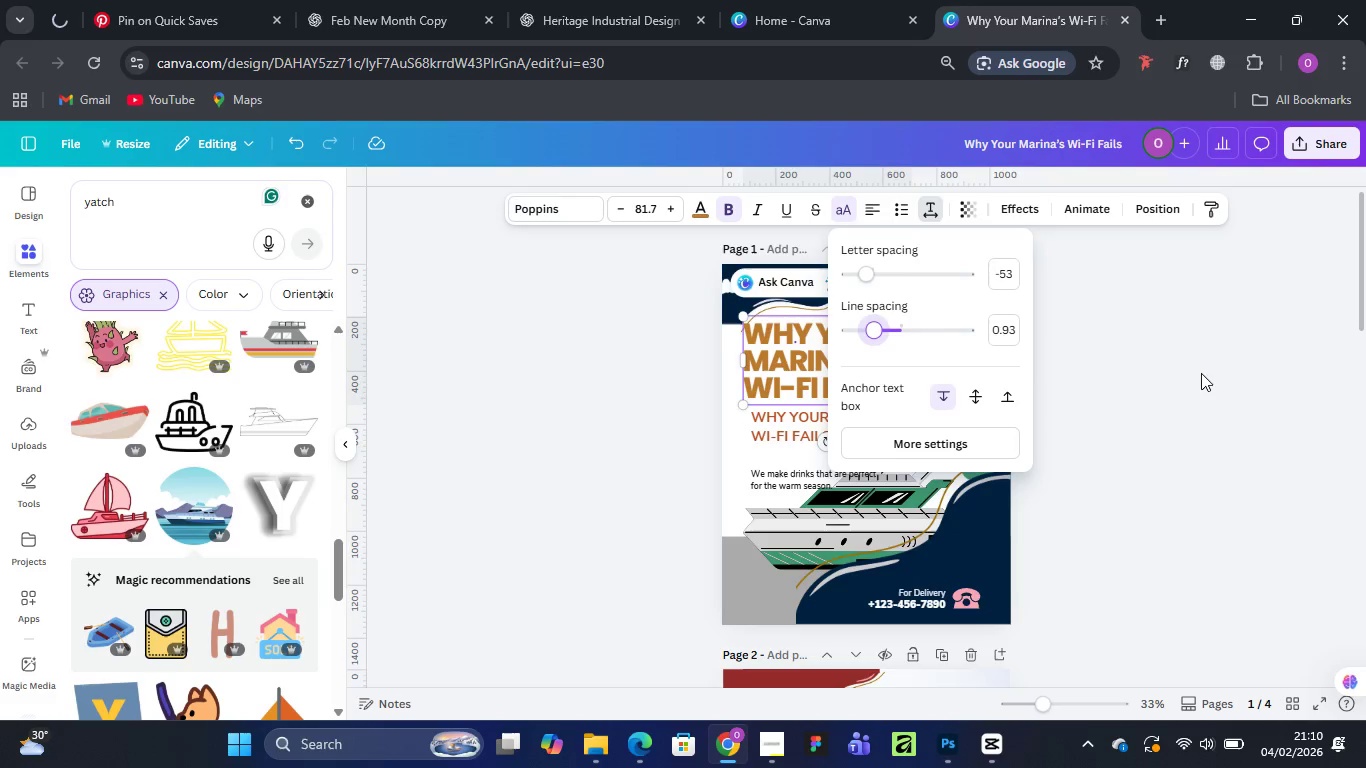 
left_click([1202, 373])
 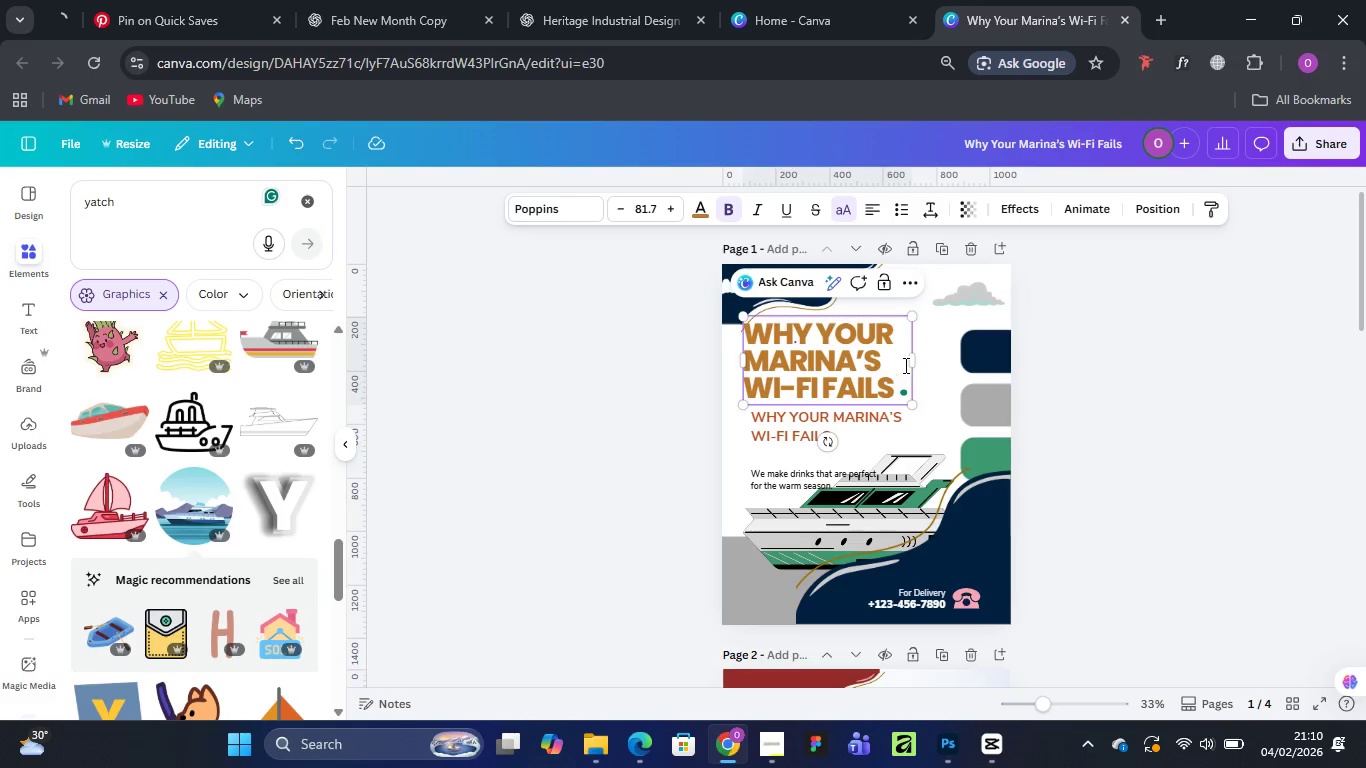 
left_click_drag(start_coordinate=[914, 361], to_coordinate=[926, 362])
 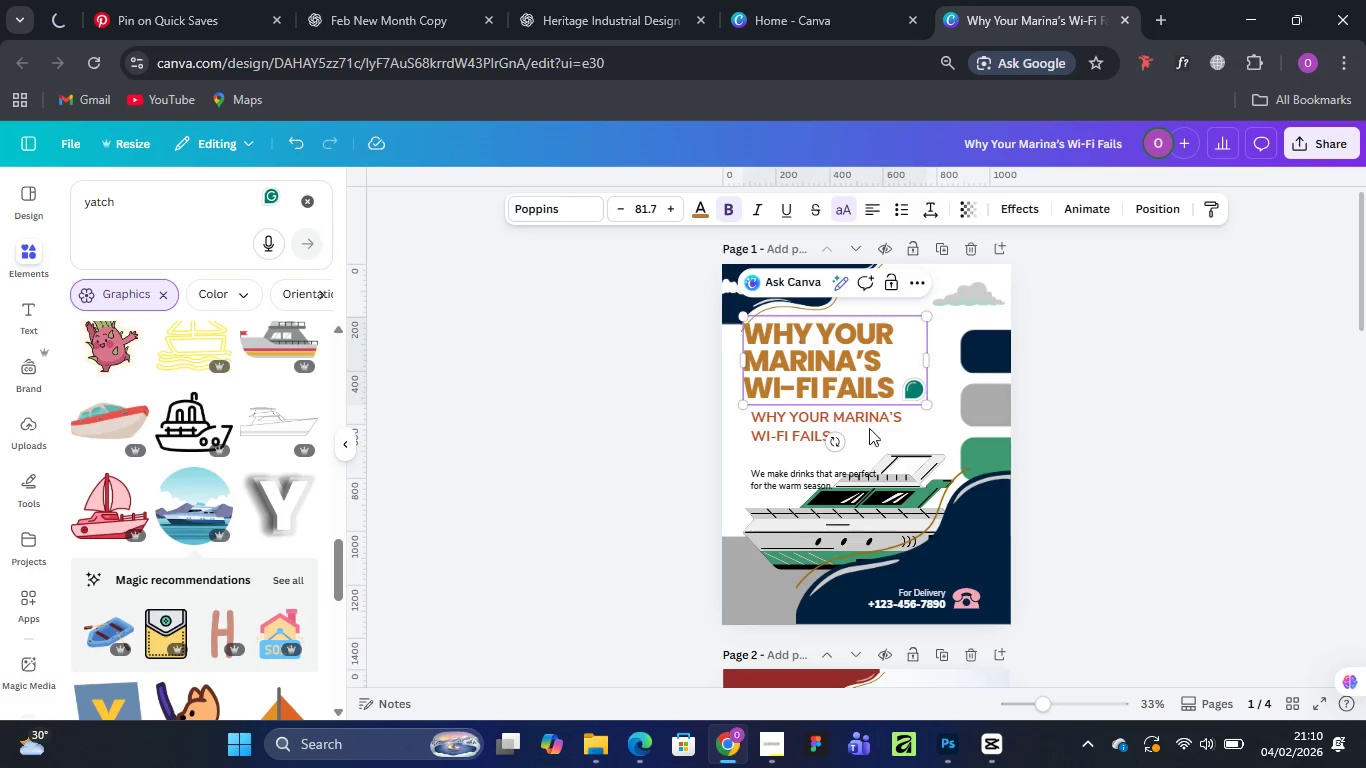 
left_click([1244, 400])
 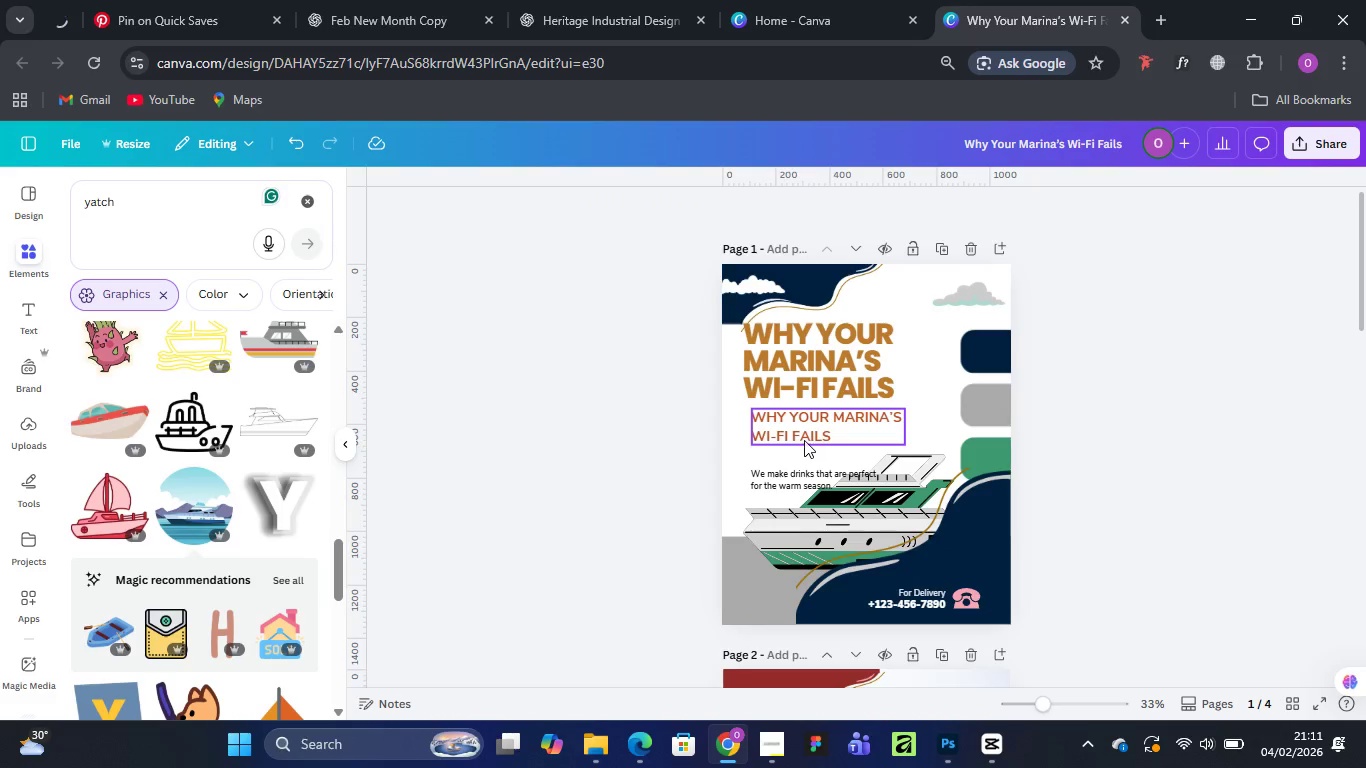 
left_click_drag(start_coordinate=[802, 429], to_coordinate=[806, 436])
 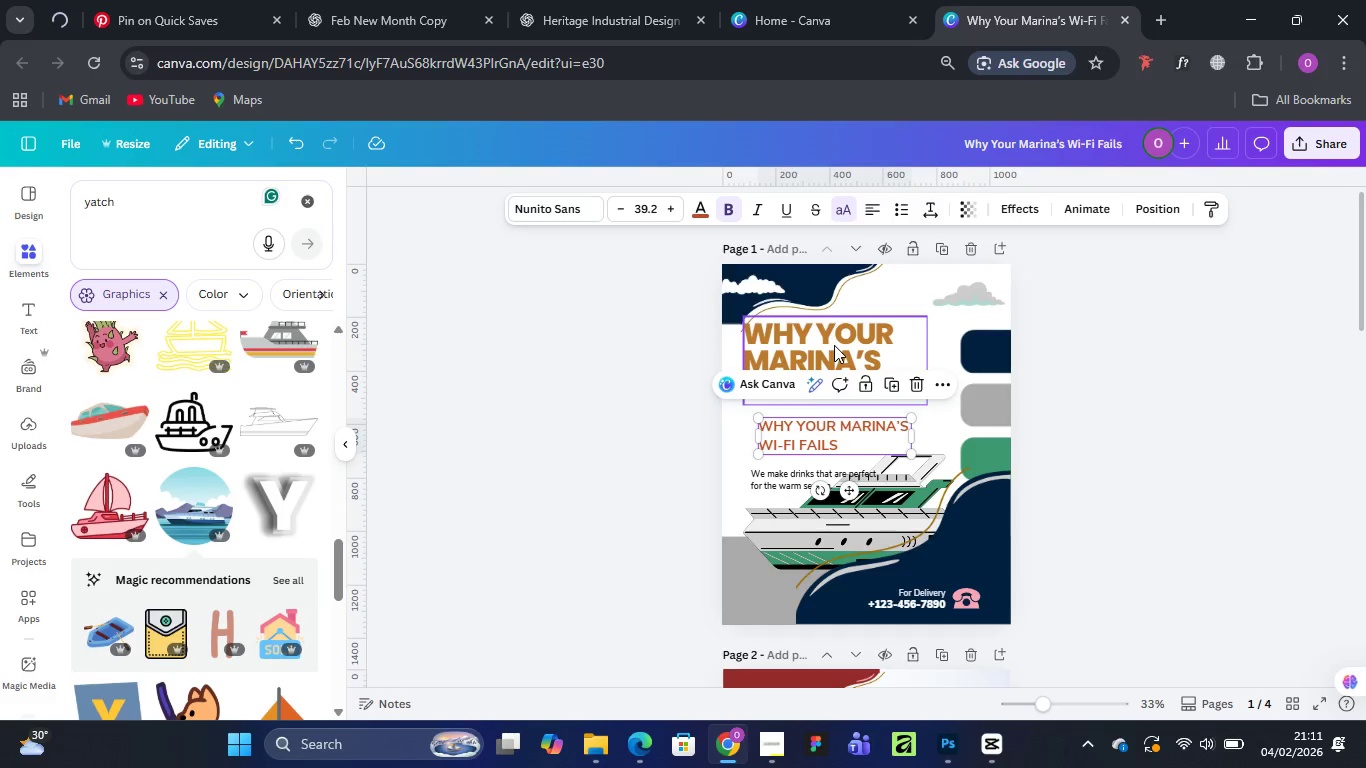 
left_click_drag(start_coordinate=[834, 345], to_coordinate=[837, 359])
 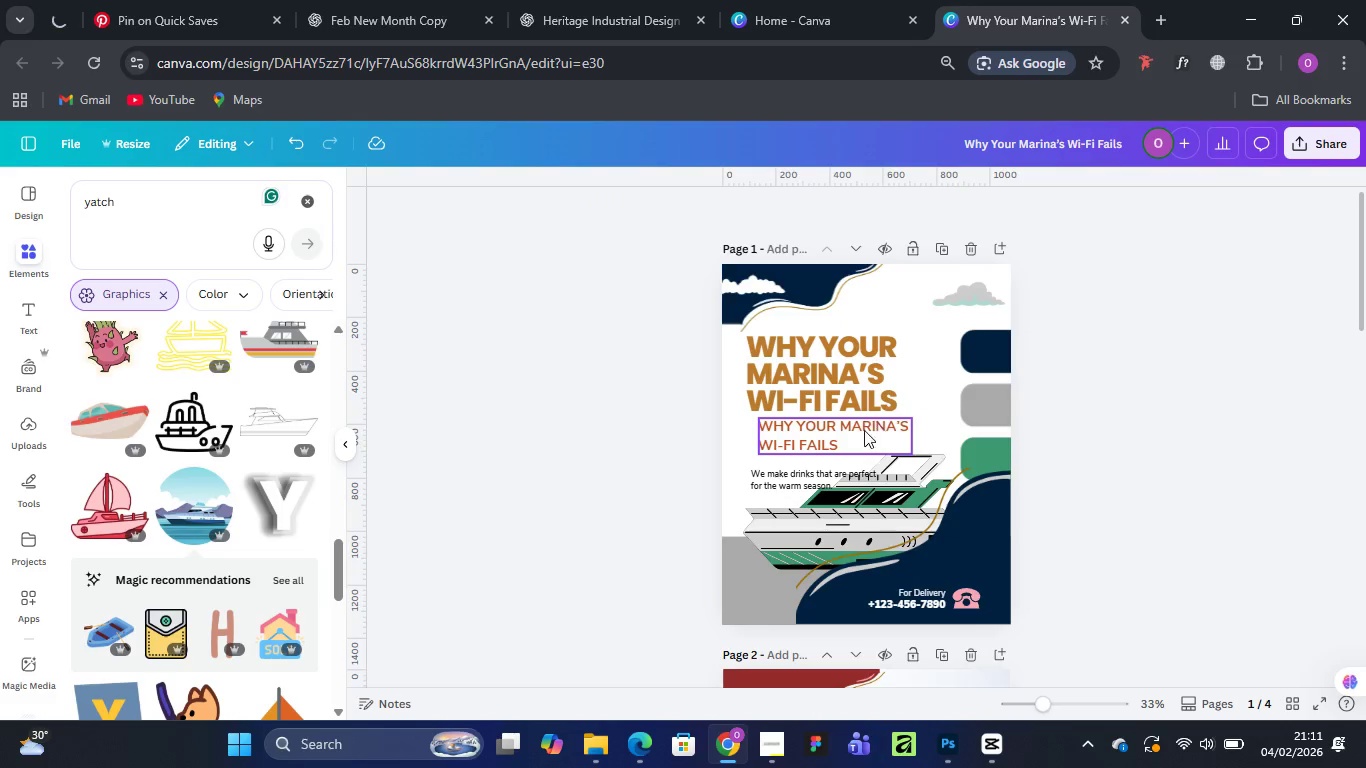 
left_click_drag(start_coordinate=[847, 436], to_coordinate=[869, 488])
 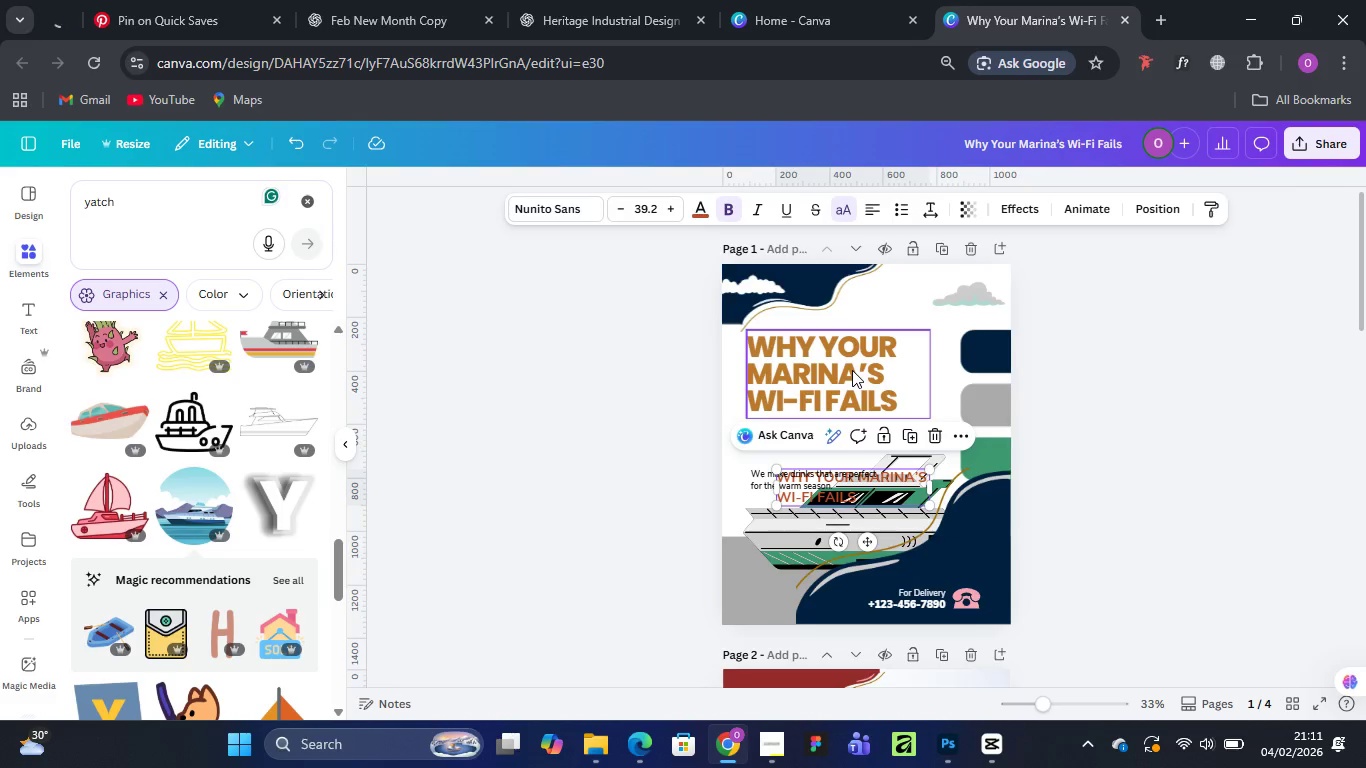 
left_click_drag(start_coordinate=[852, 370], to_coordinate=[858, 390])
 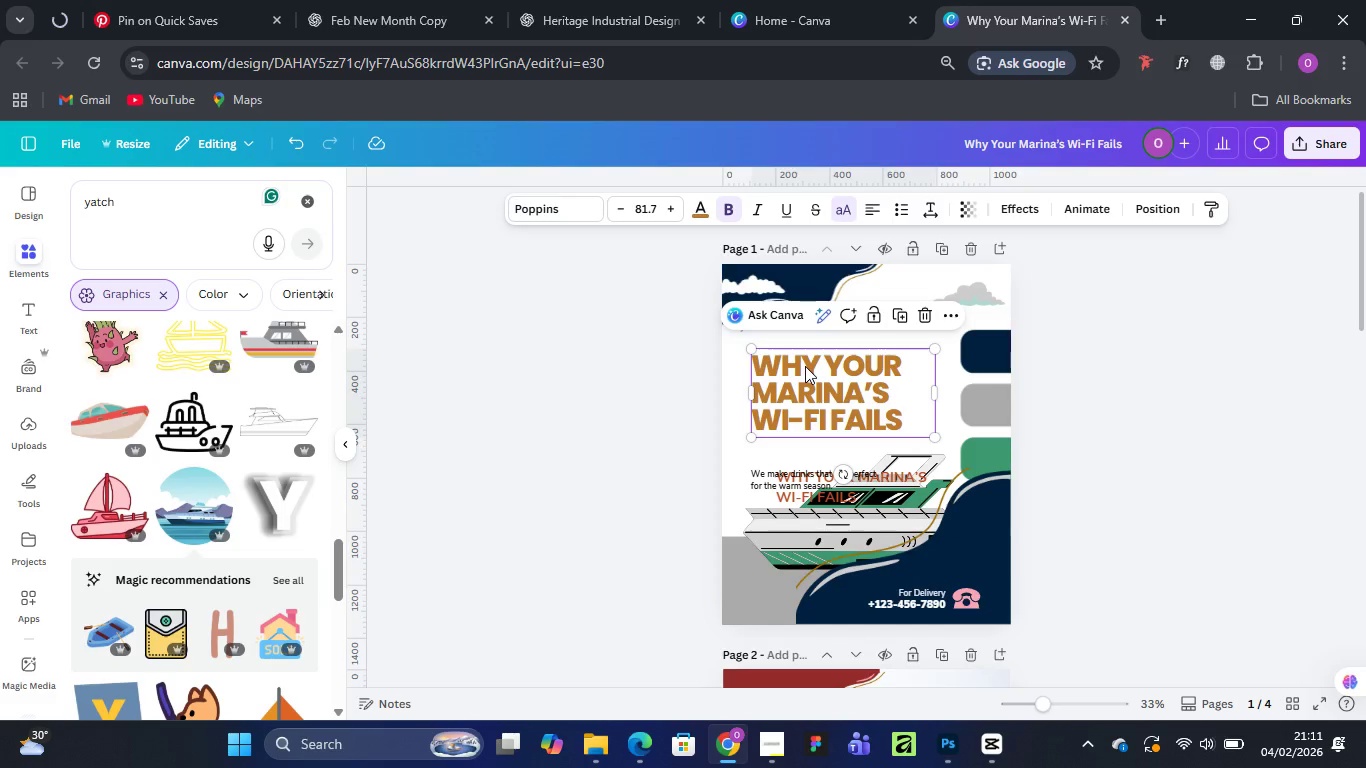 
double_click([805, 366])
 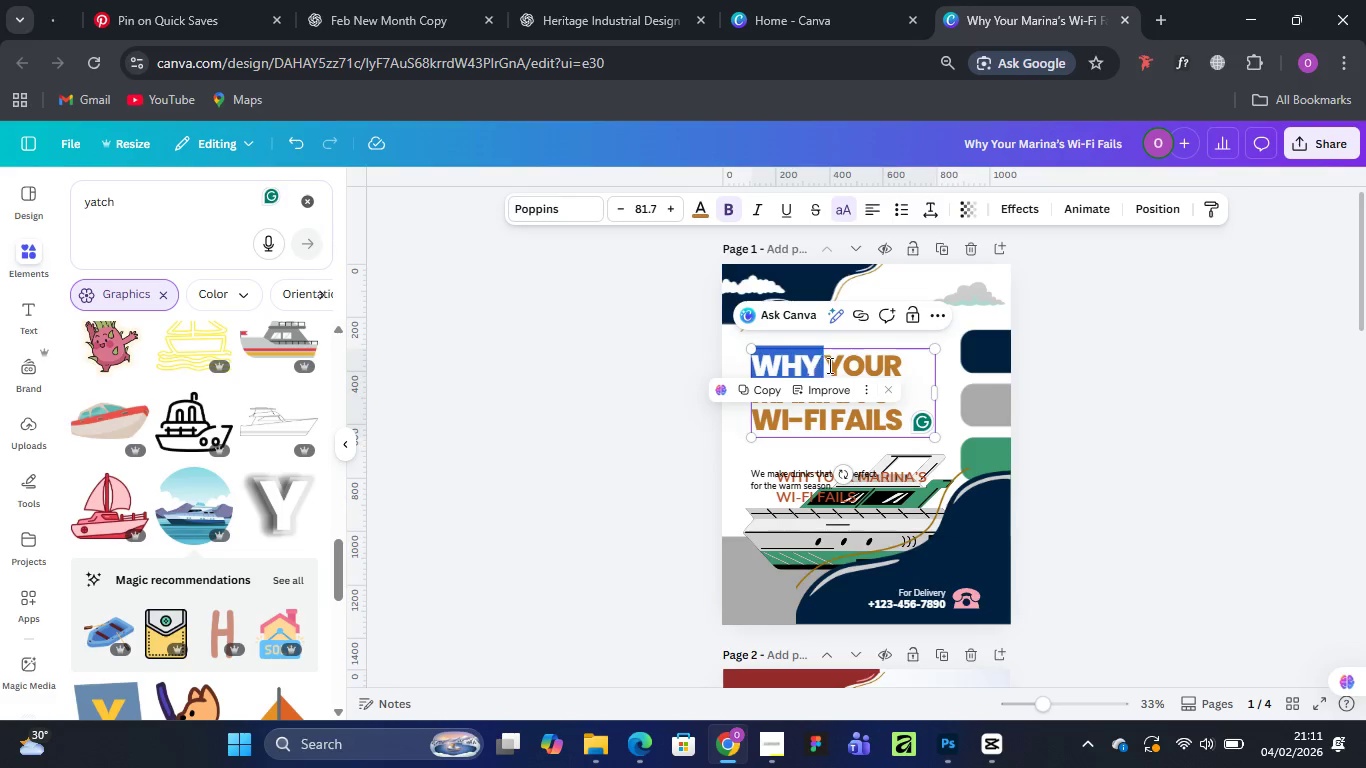 
left_click([836, 362])
 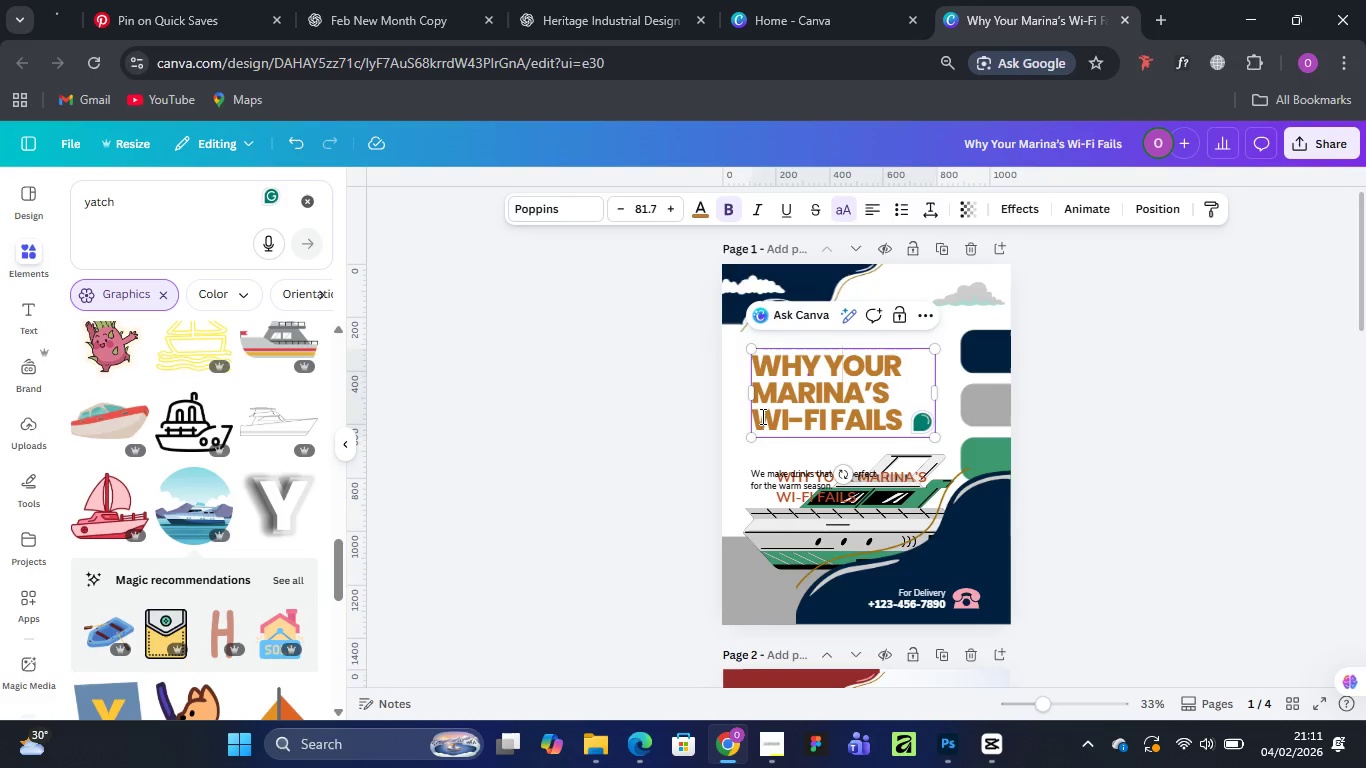 
left_click_drag(start_coordinate=[756, 416], to_coordinate=[867, 414])
 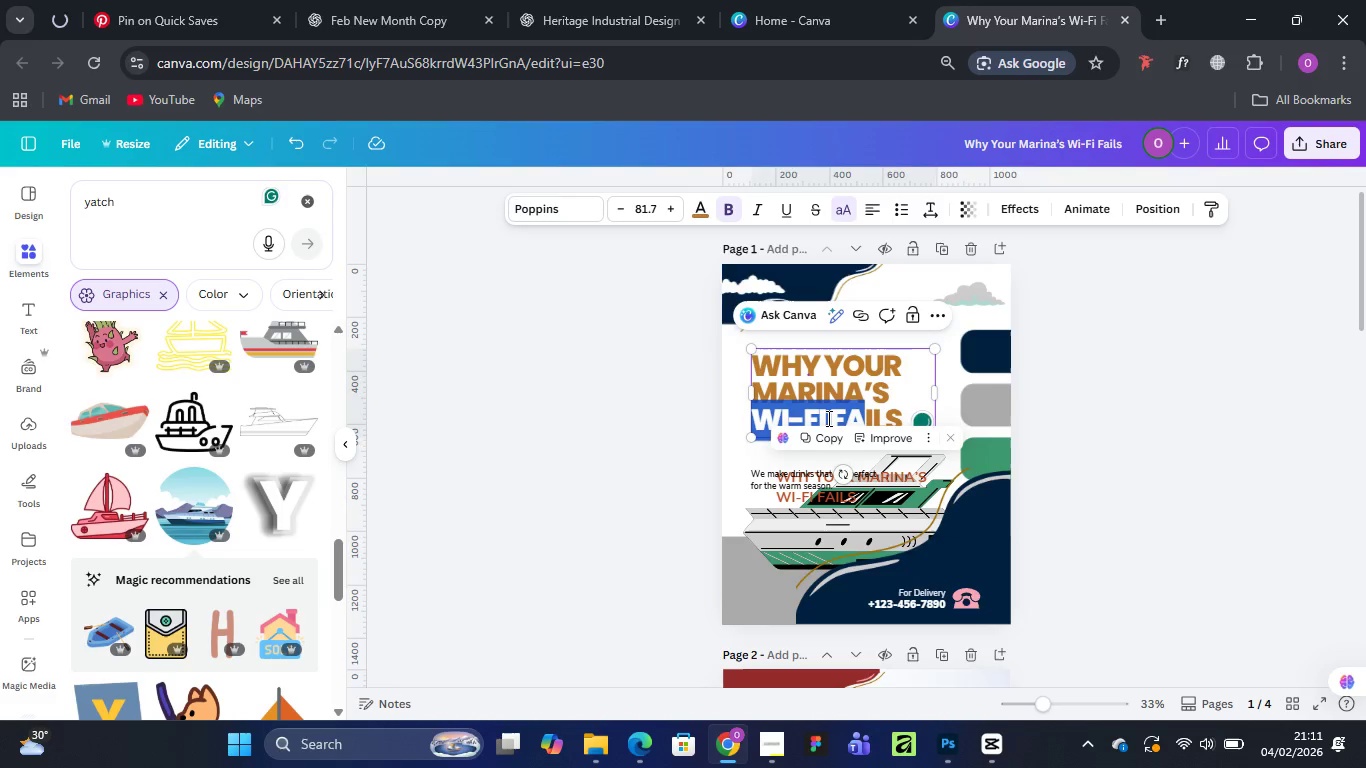 
left_click([827, 418])
 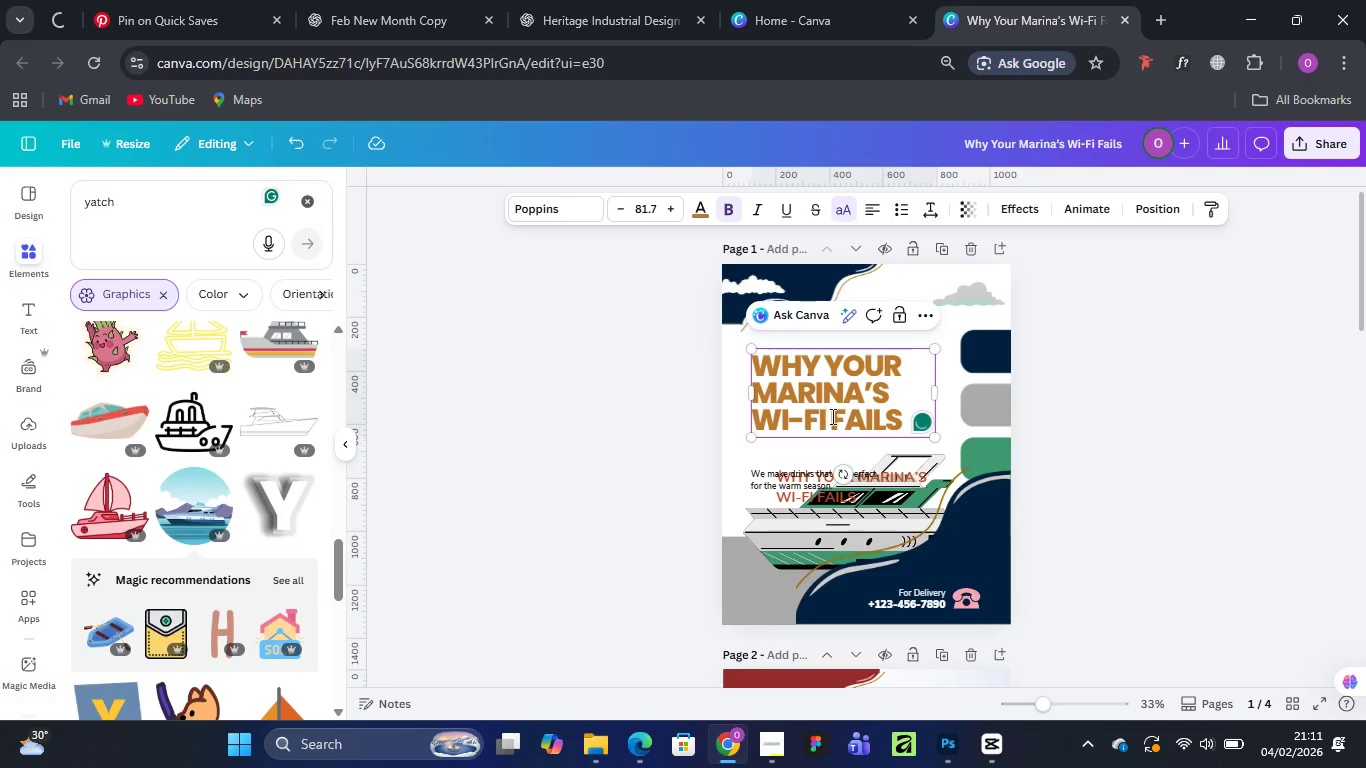 
key(Space)
 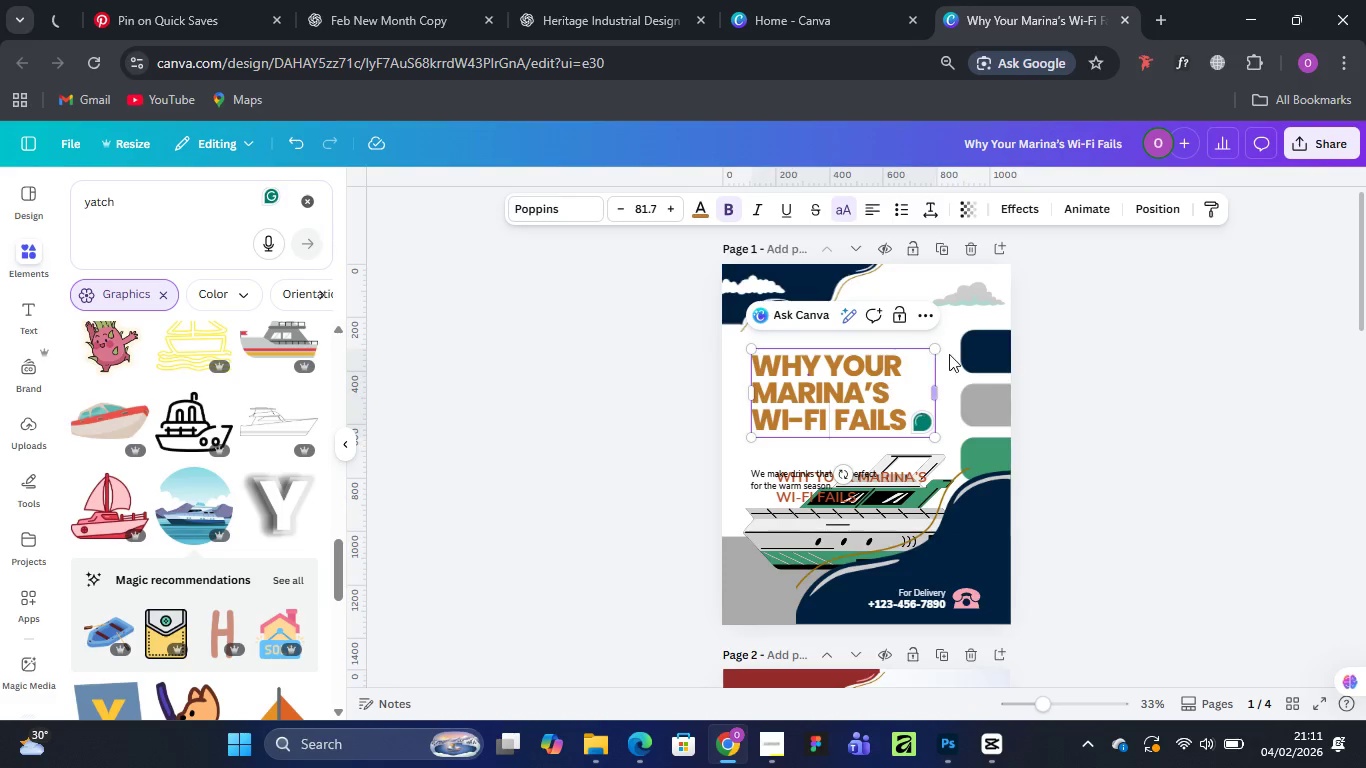 
left_click_drag(start_coordinate=[936, 396], to_coordinate=[930, 392])
 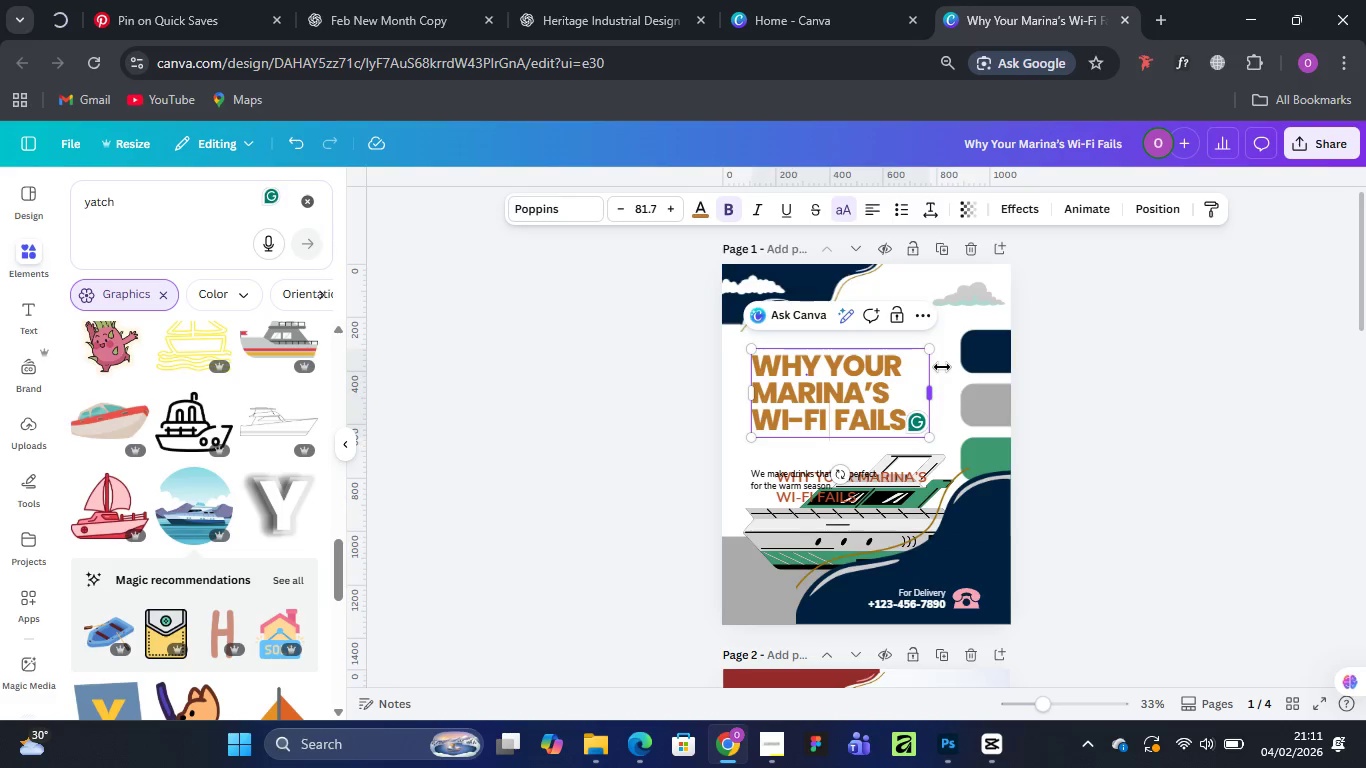 
left_click([949, 366])
 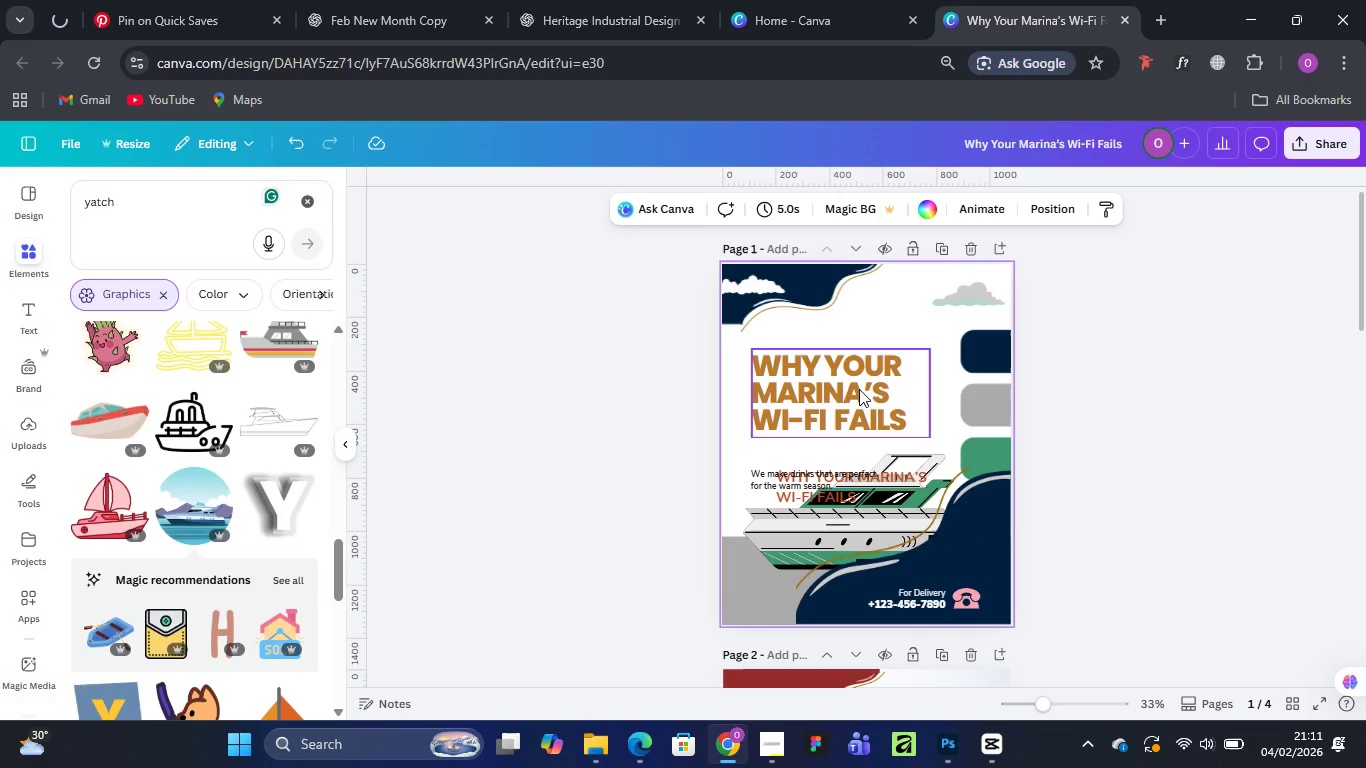 
left_click_drag(start_coordinate=[855, 389], to_coordinate=[855, 379])
 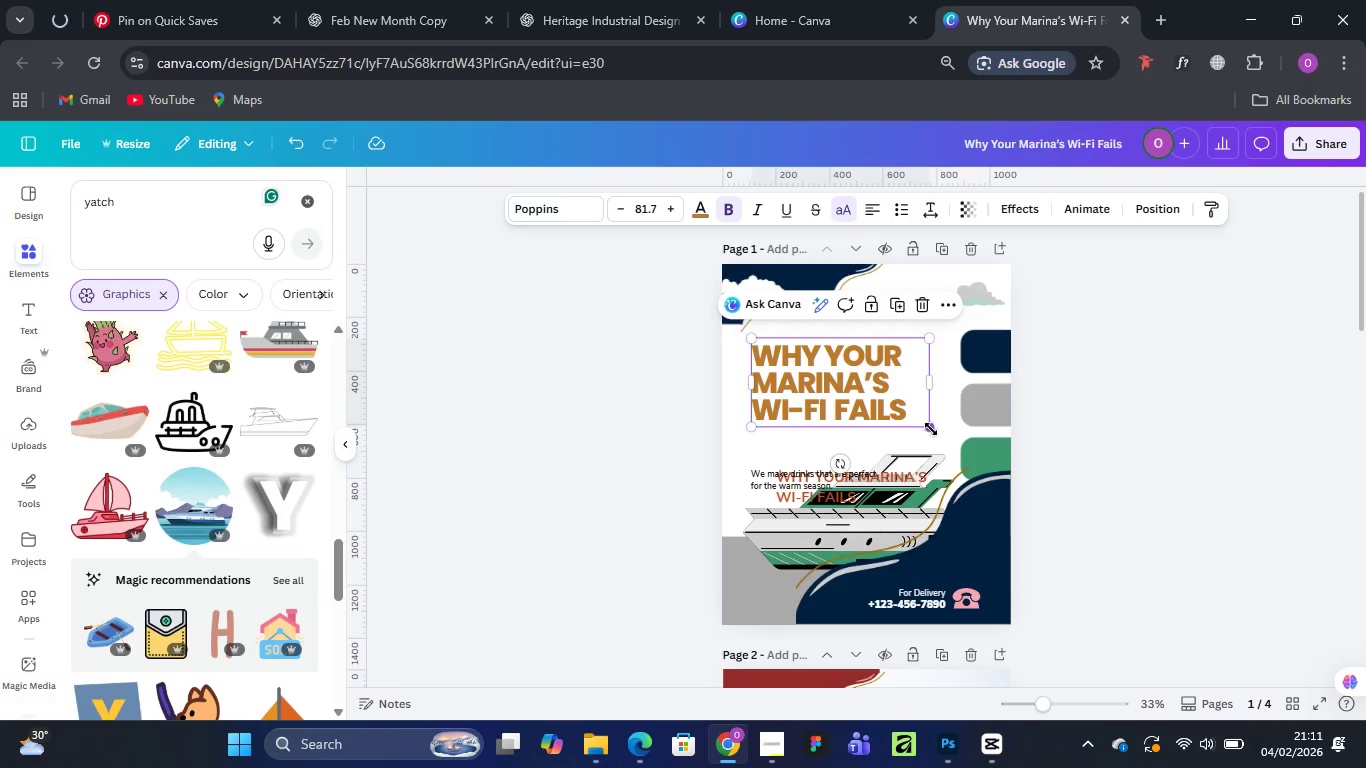 
left_click_drag(start_coordinate=[931, 429], to_coordinate=[939, 431])
 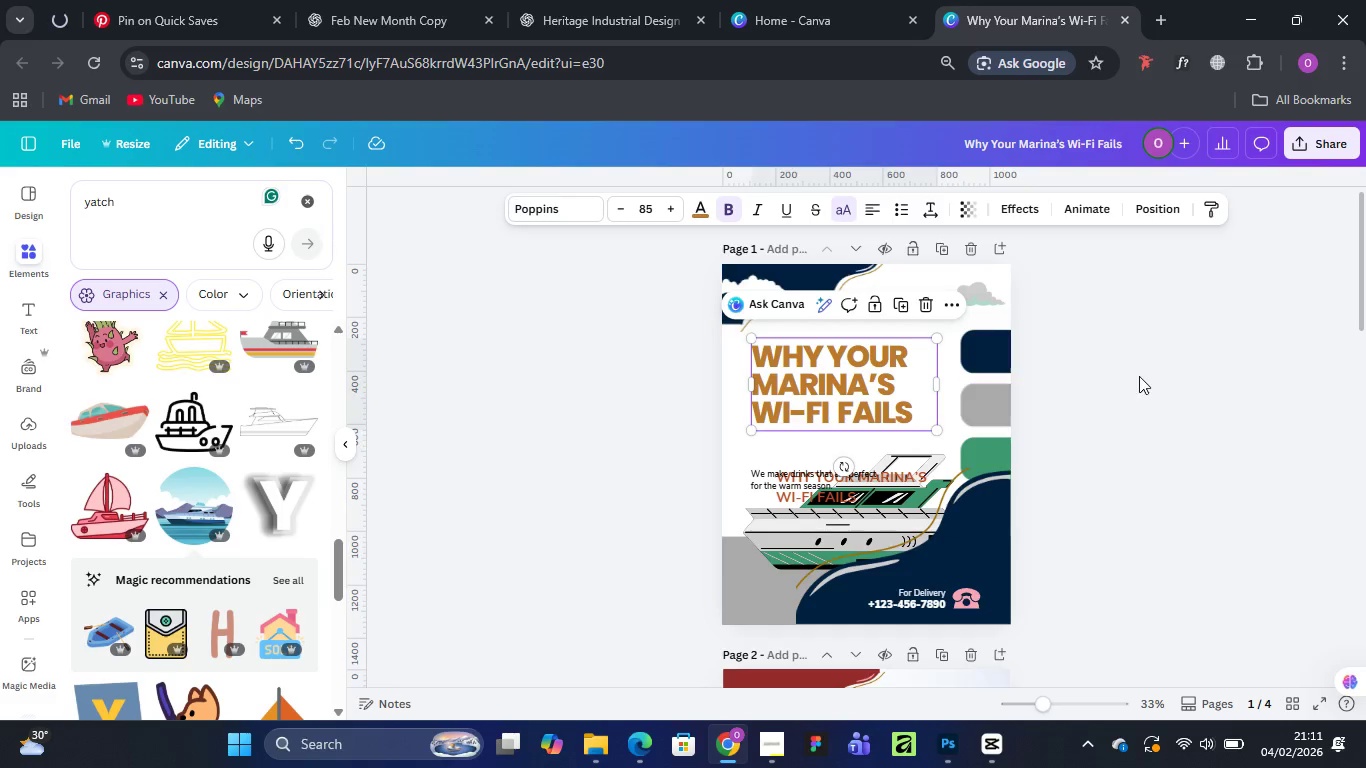 
left_click([1139, 376])
 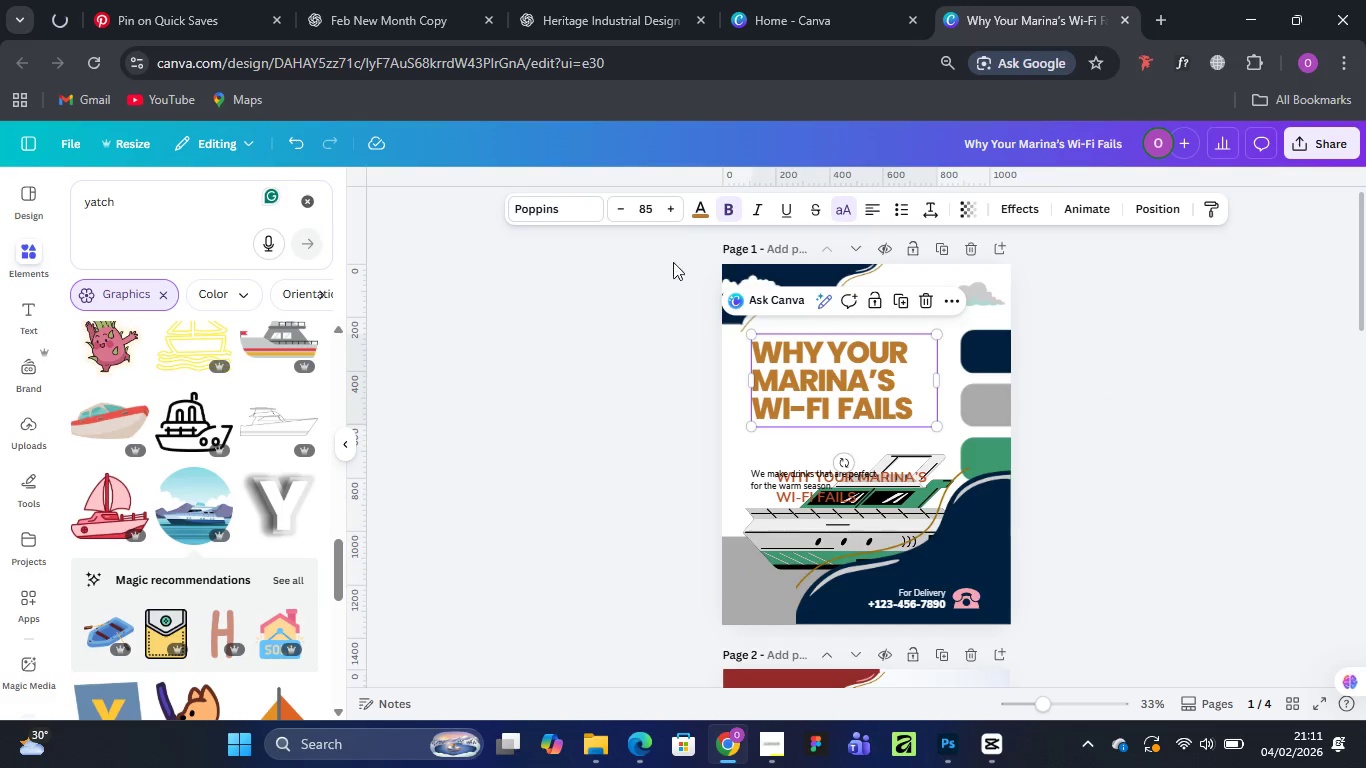 
wait(5.56)
 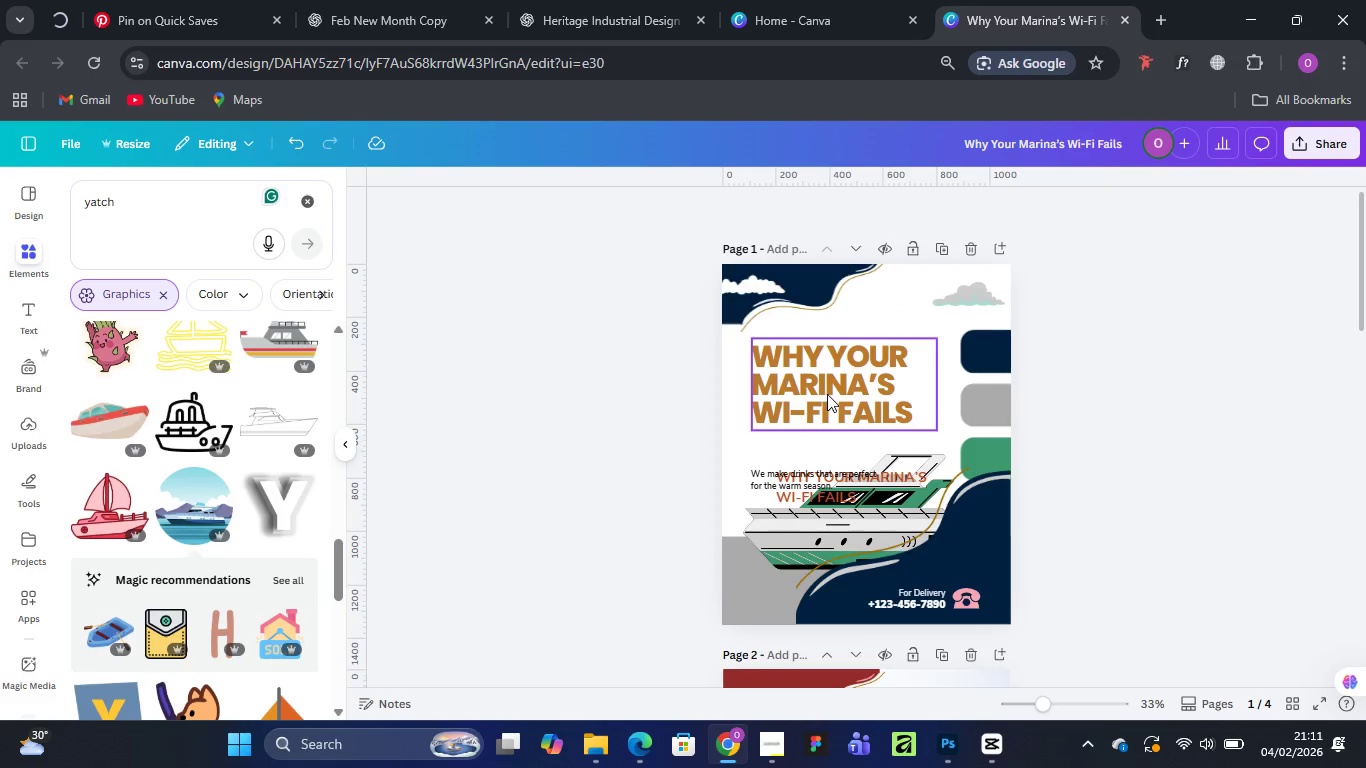 
left_click([702, 207])
 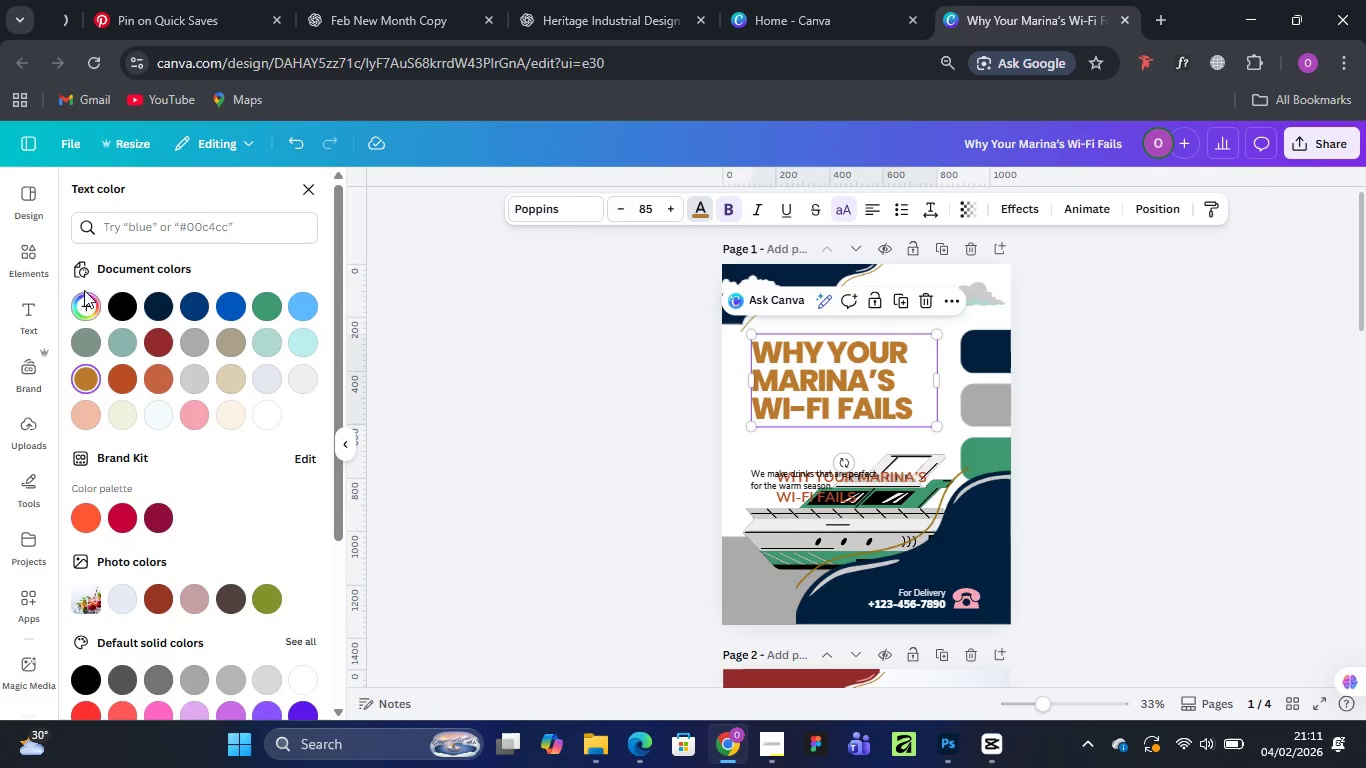 
left_click([80, 307])
 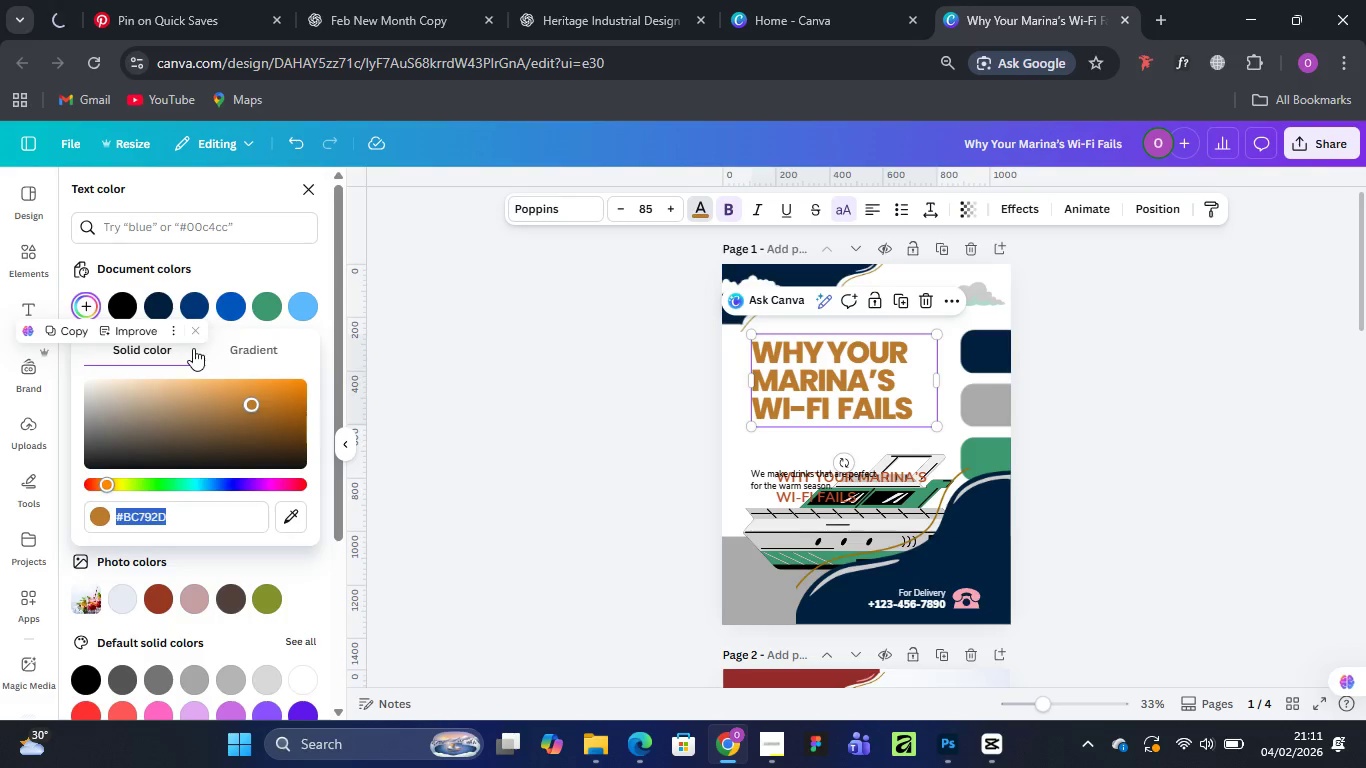 
left_click([238, 344])
 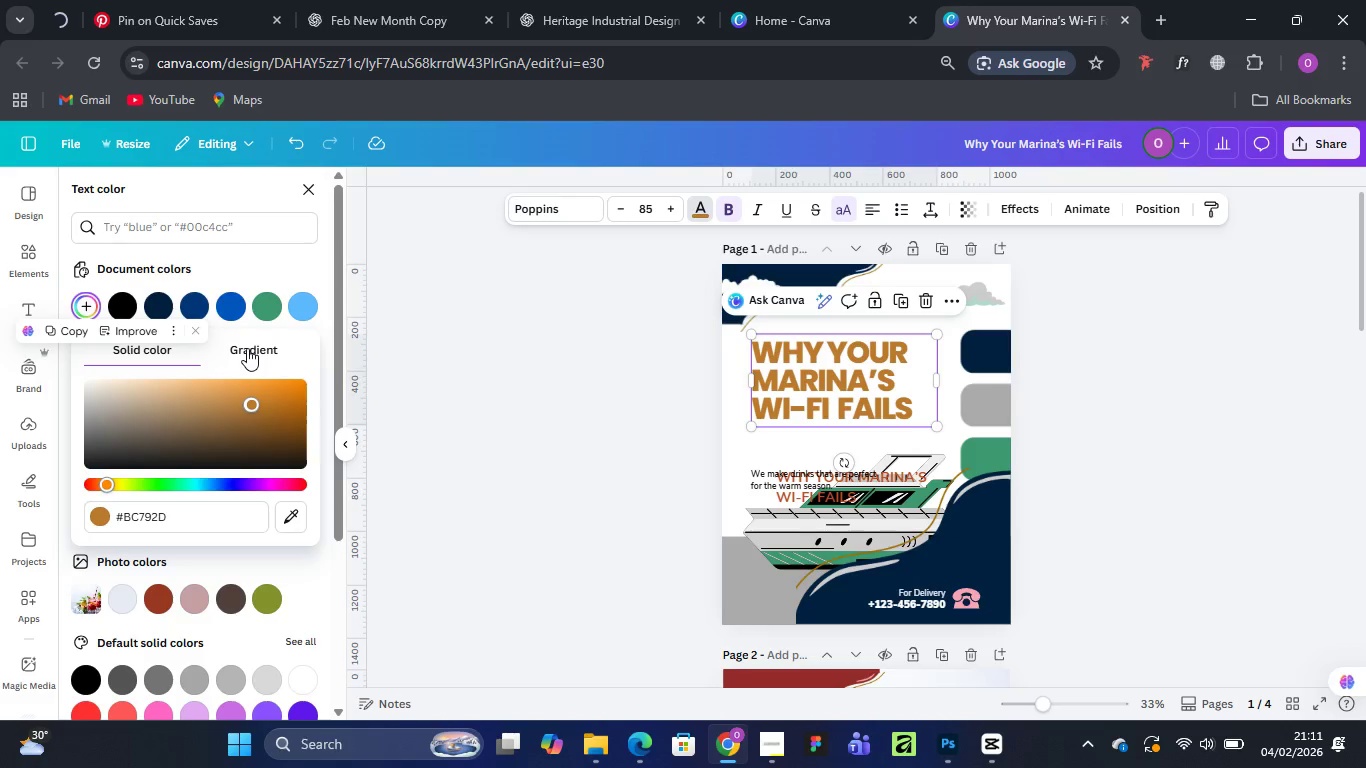 
left_click([247, 348])
 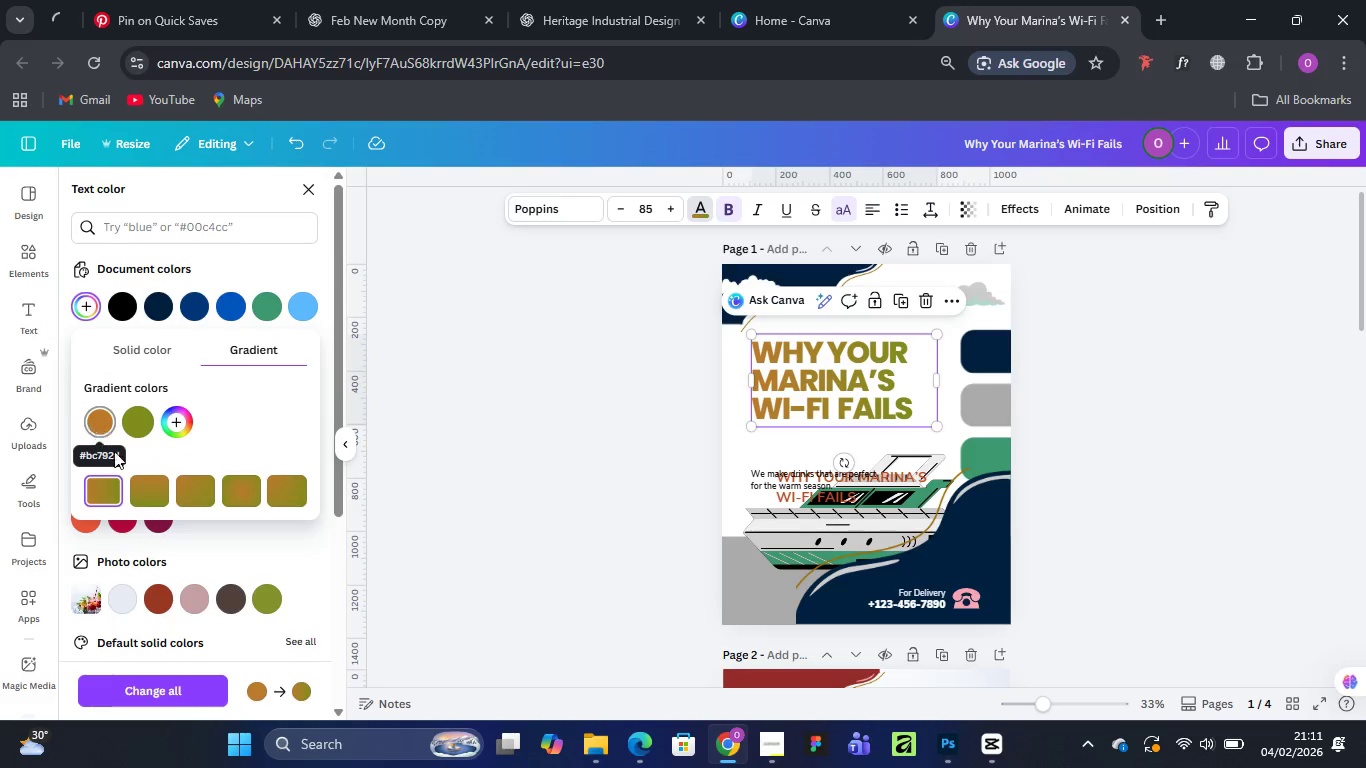 
left_click([86, 420])
 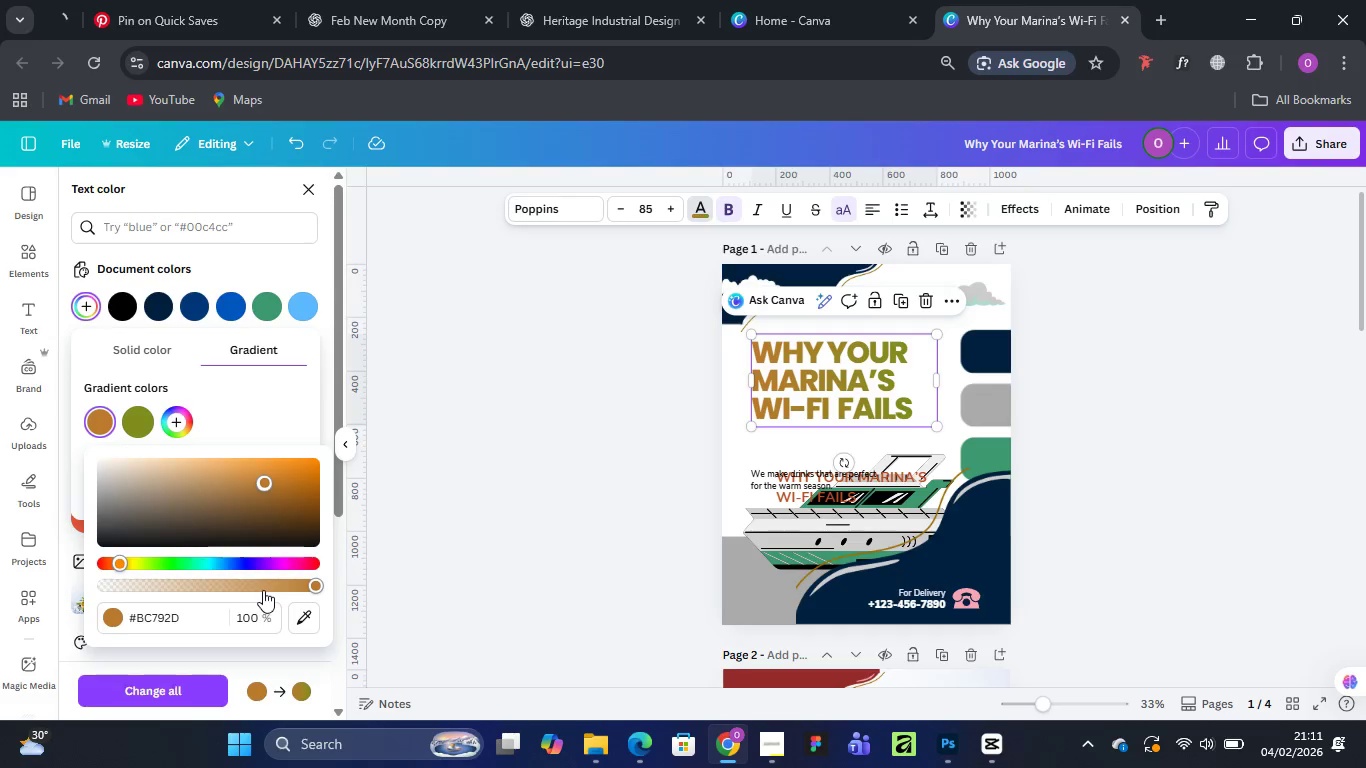 
left_click([301, 621])
 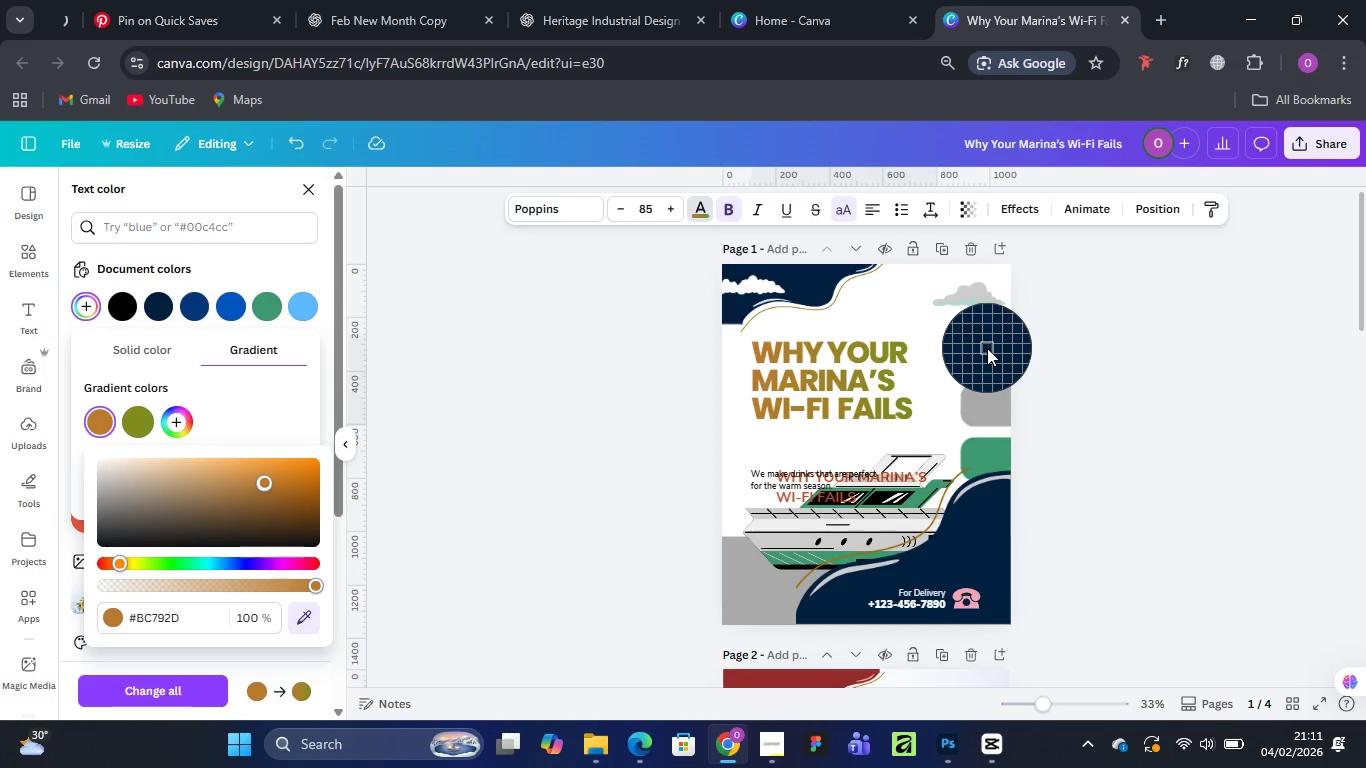 
left_click([987, 348])
 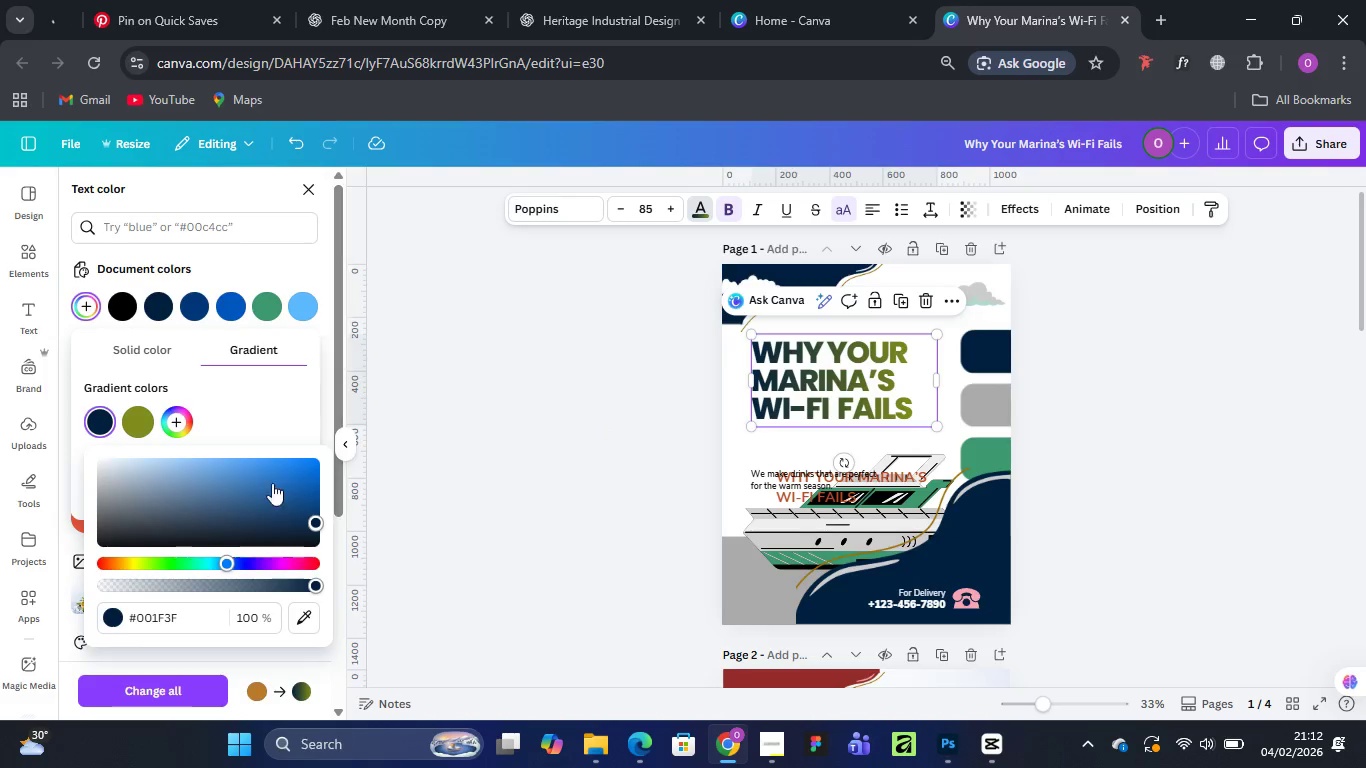 
left_click([137, 424])
 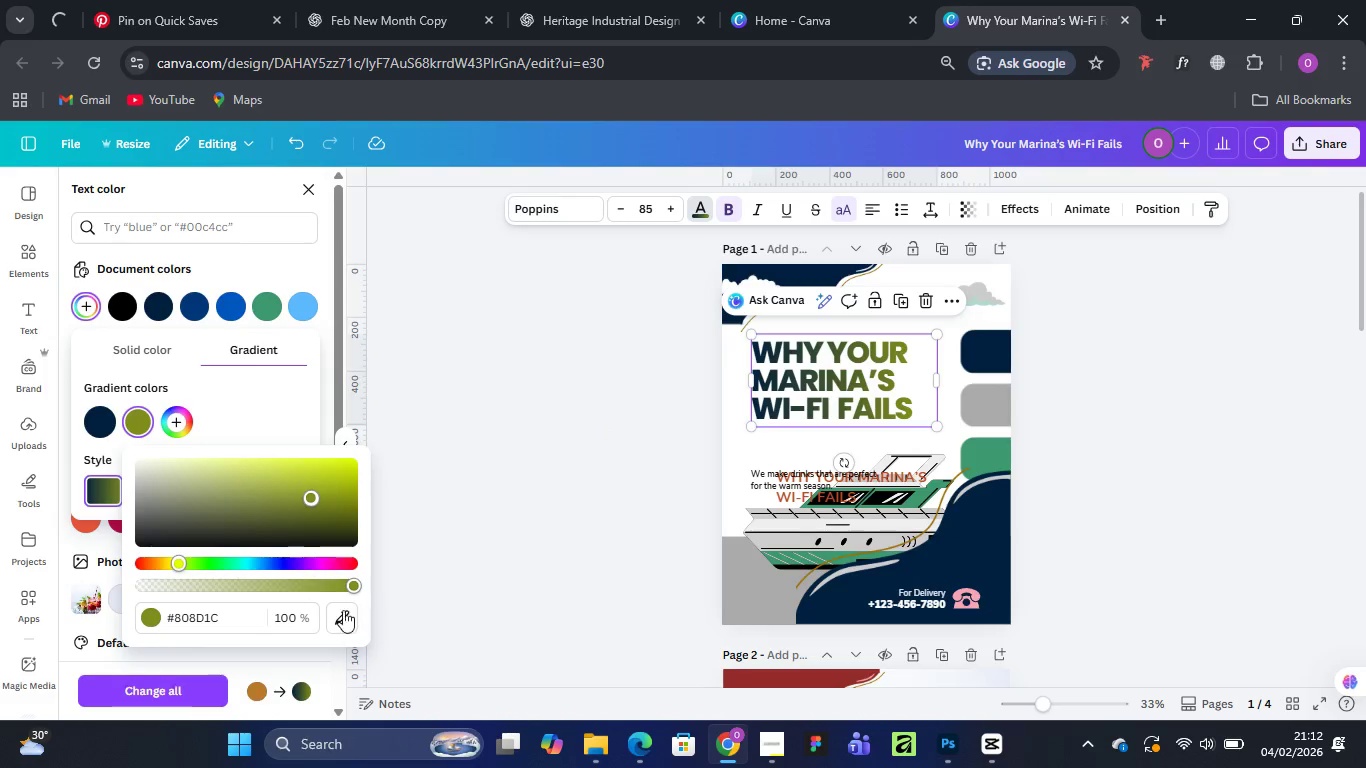 
left_click([337, 611])
 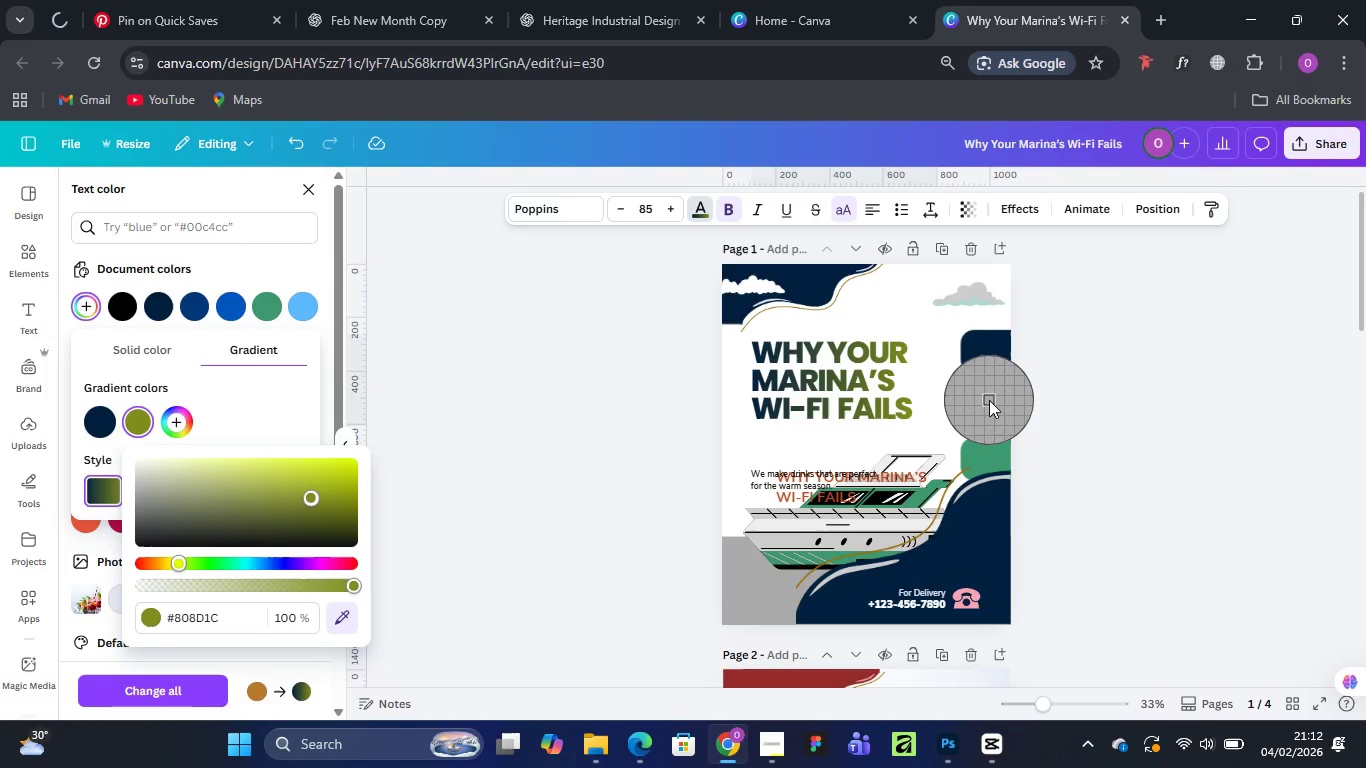 
left_click([989, 400])
 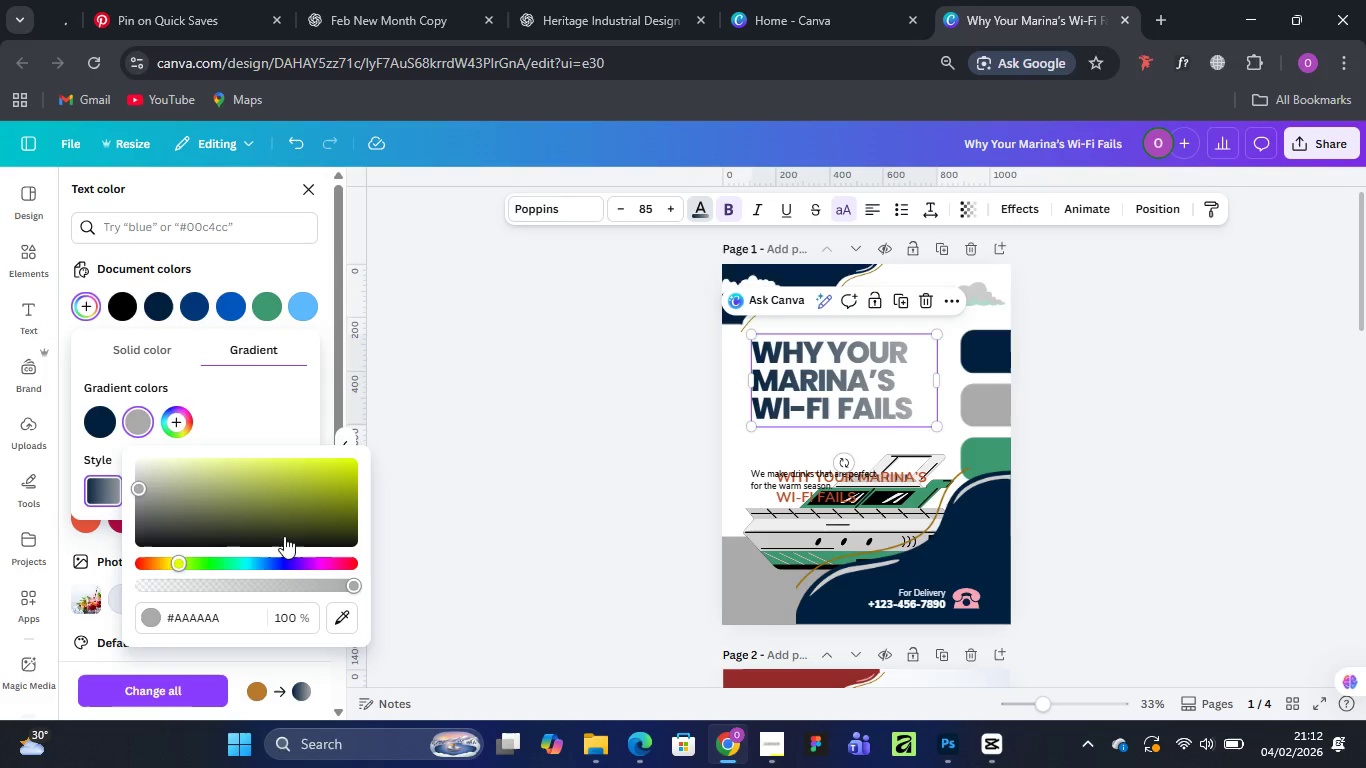 
wait(9.42)
 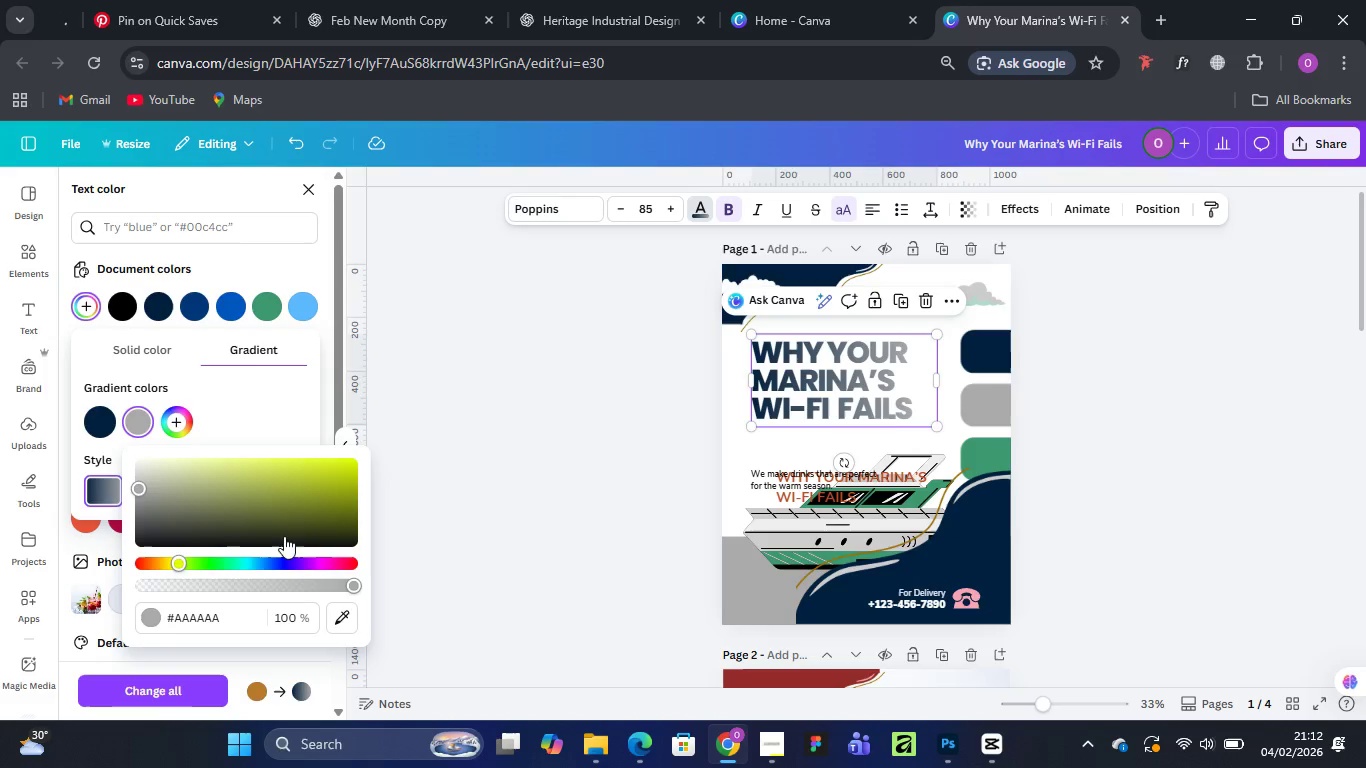 
left_click([345, 618])
 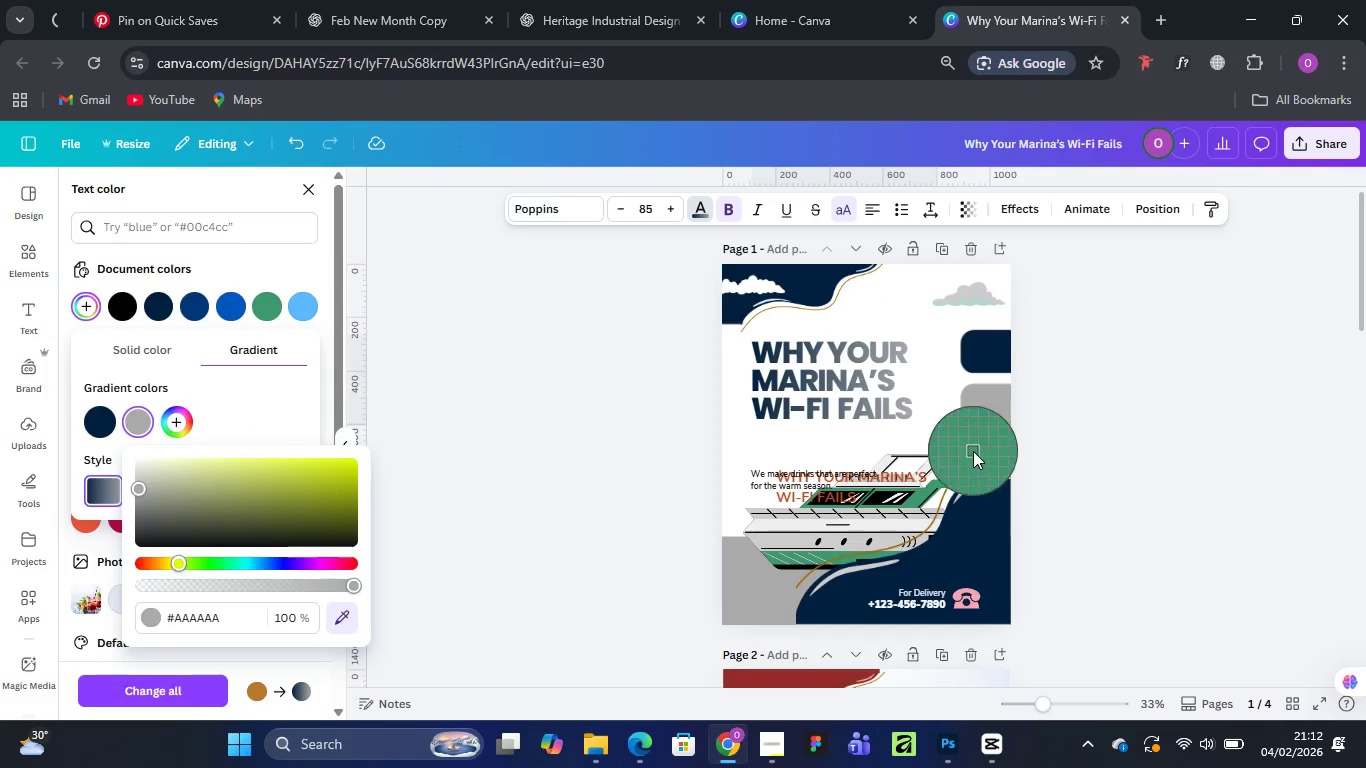 
left_click([981, 453])
 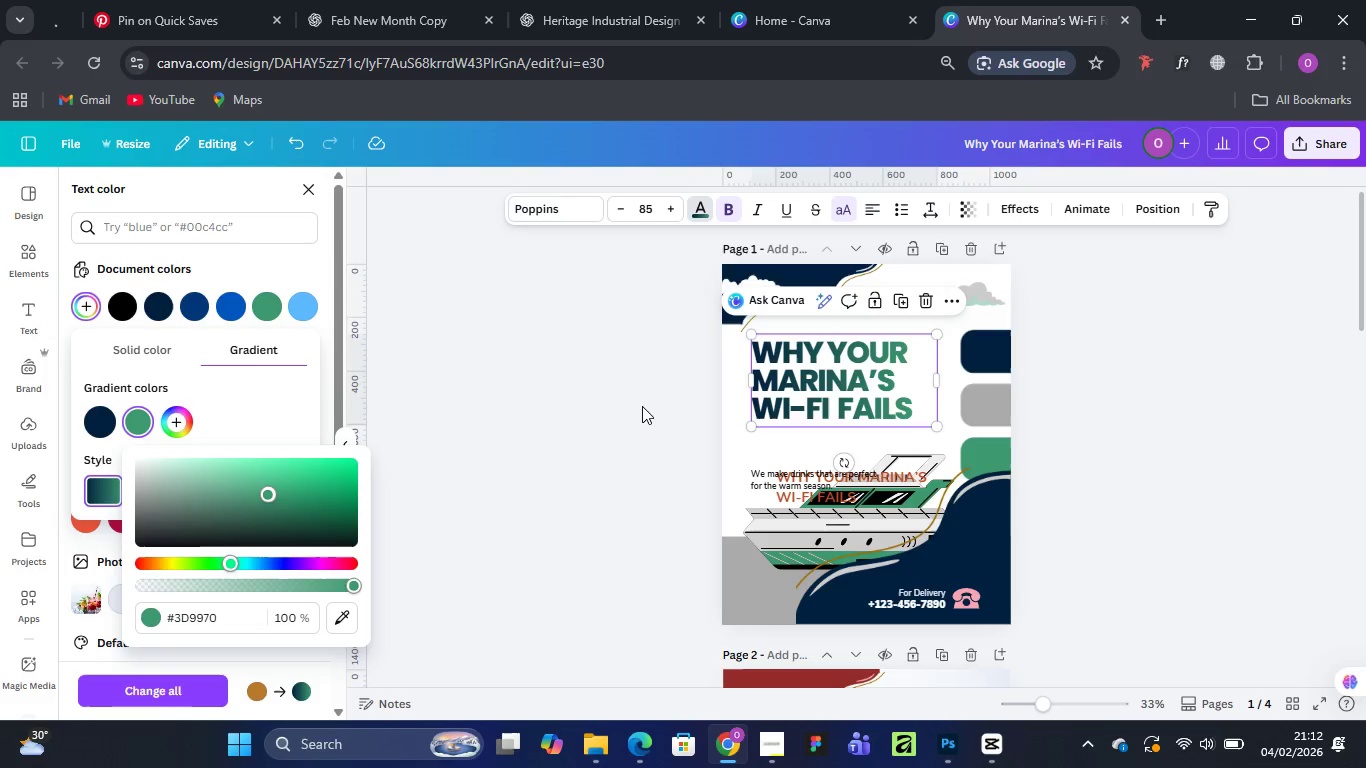 
left_click([603, 377])
 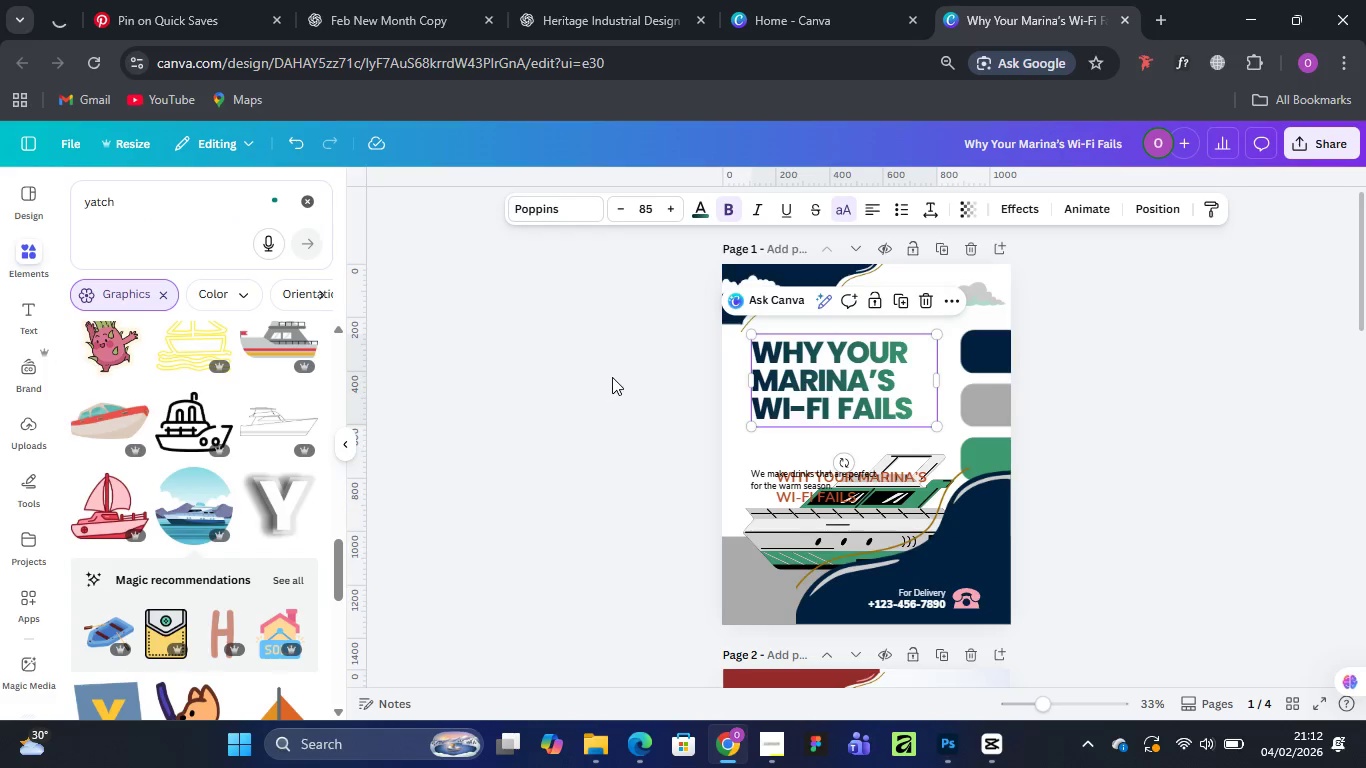 
left_click([612, 377])
 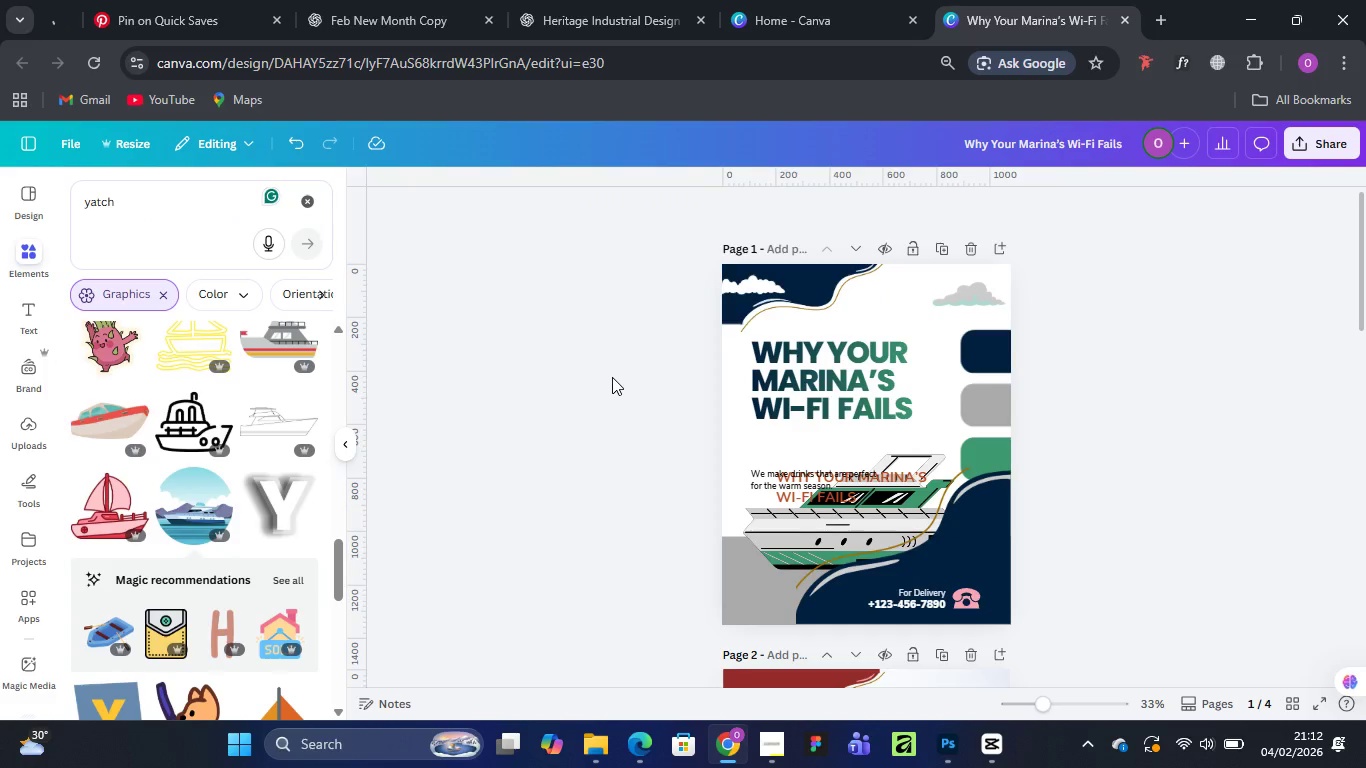 
left_click([612, 377])
 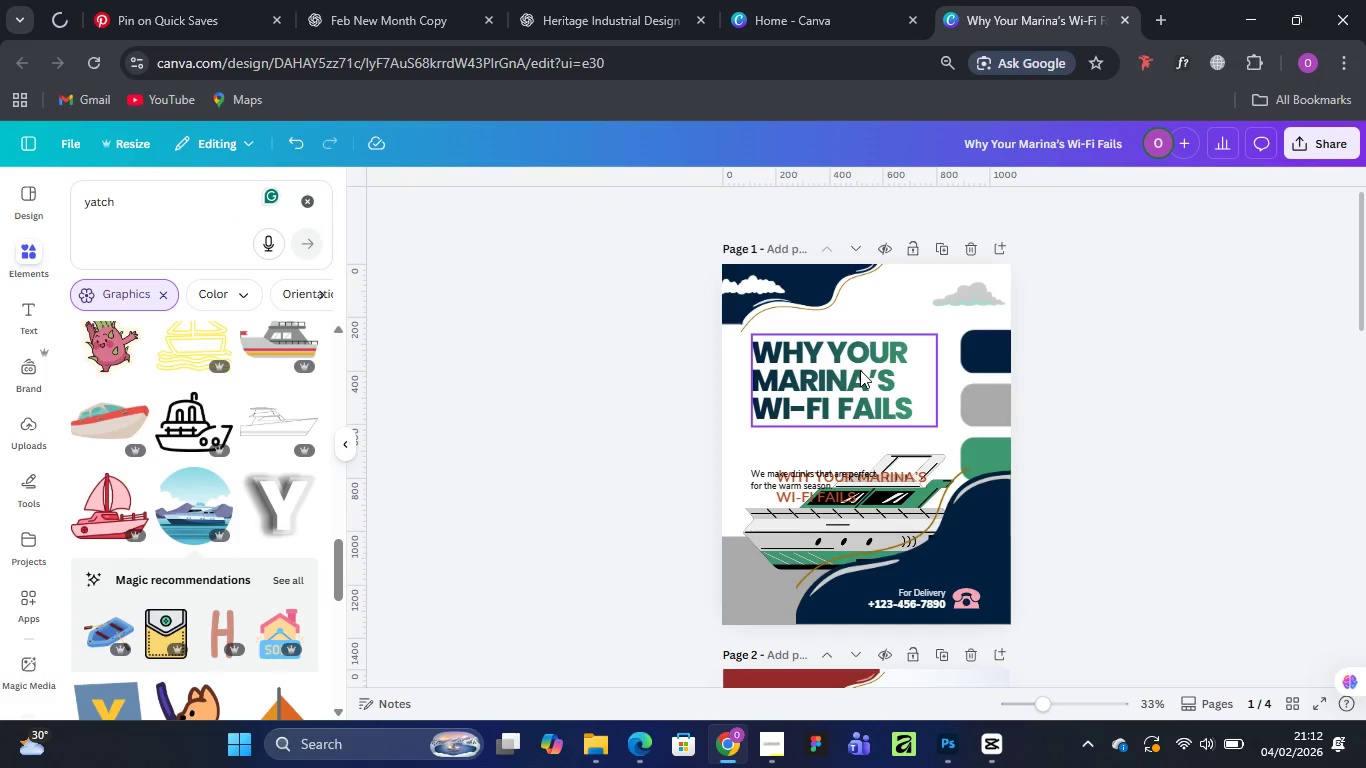 
left_click_drag(start_coordinate=[858, 370], to_coordinate=[853, 370])
 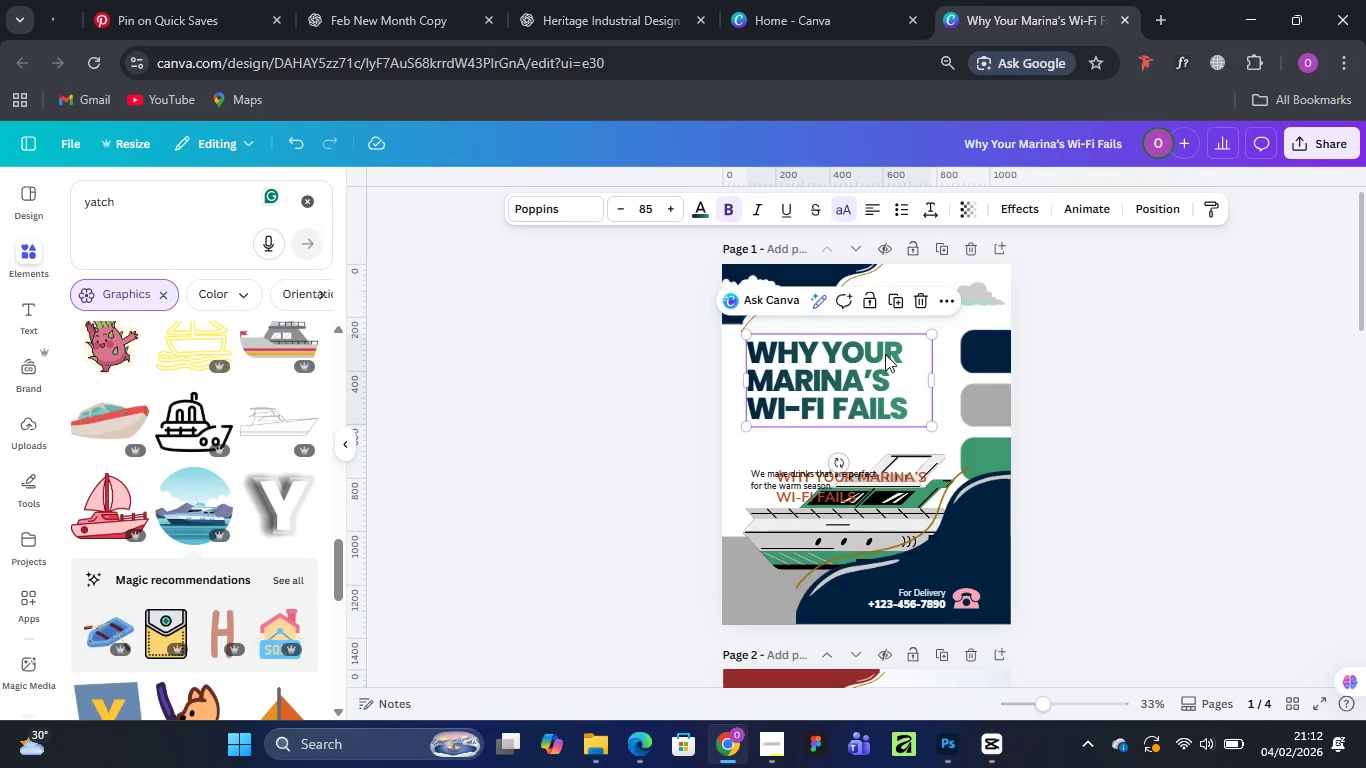 
wait(5.03)
 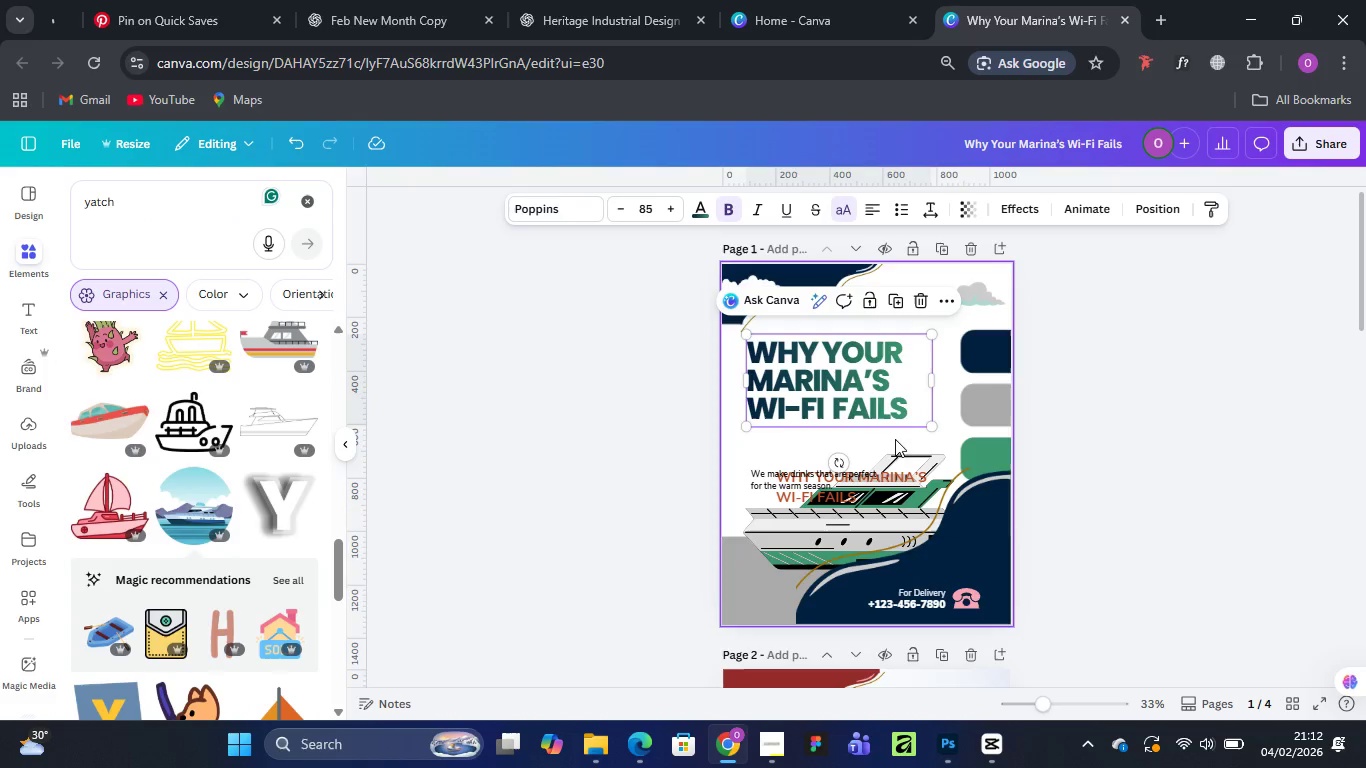 
double_click([873, 355])
 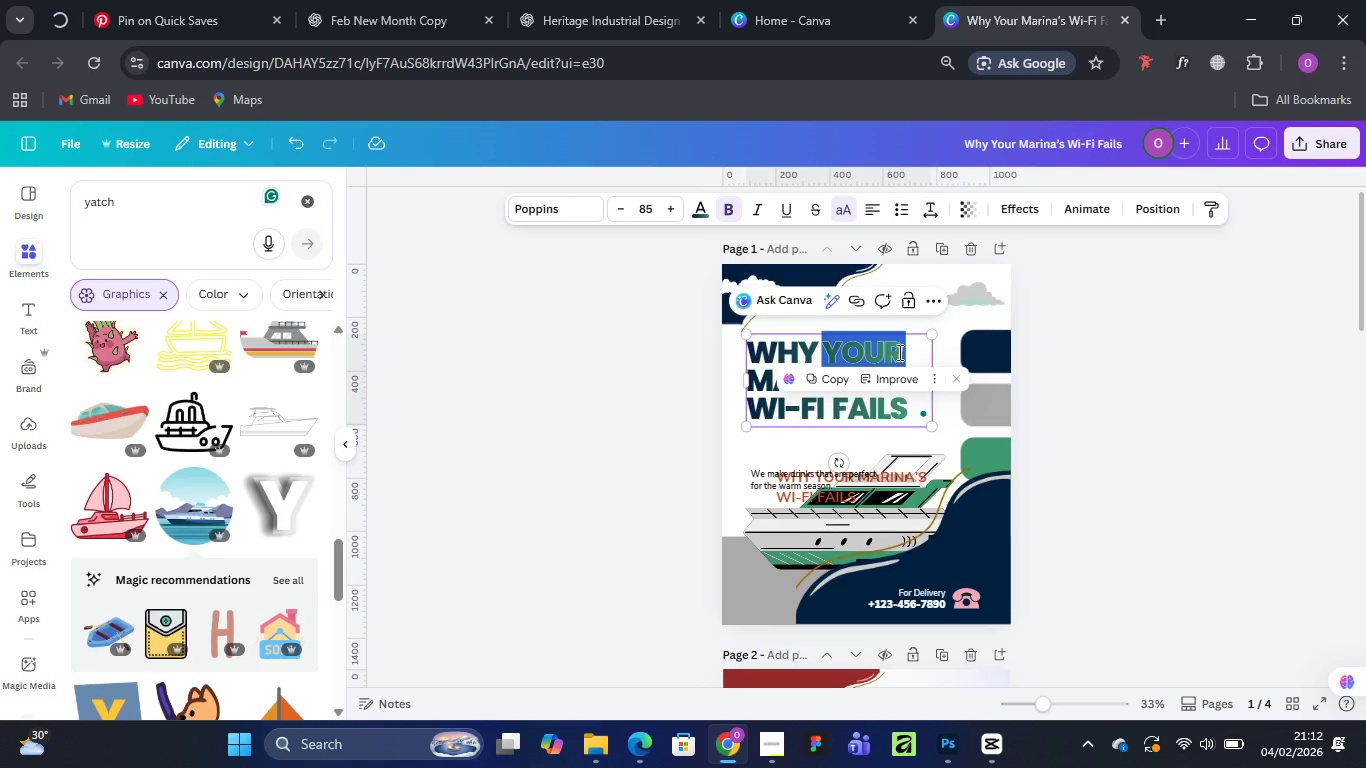 
left_click([901, 351])
 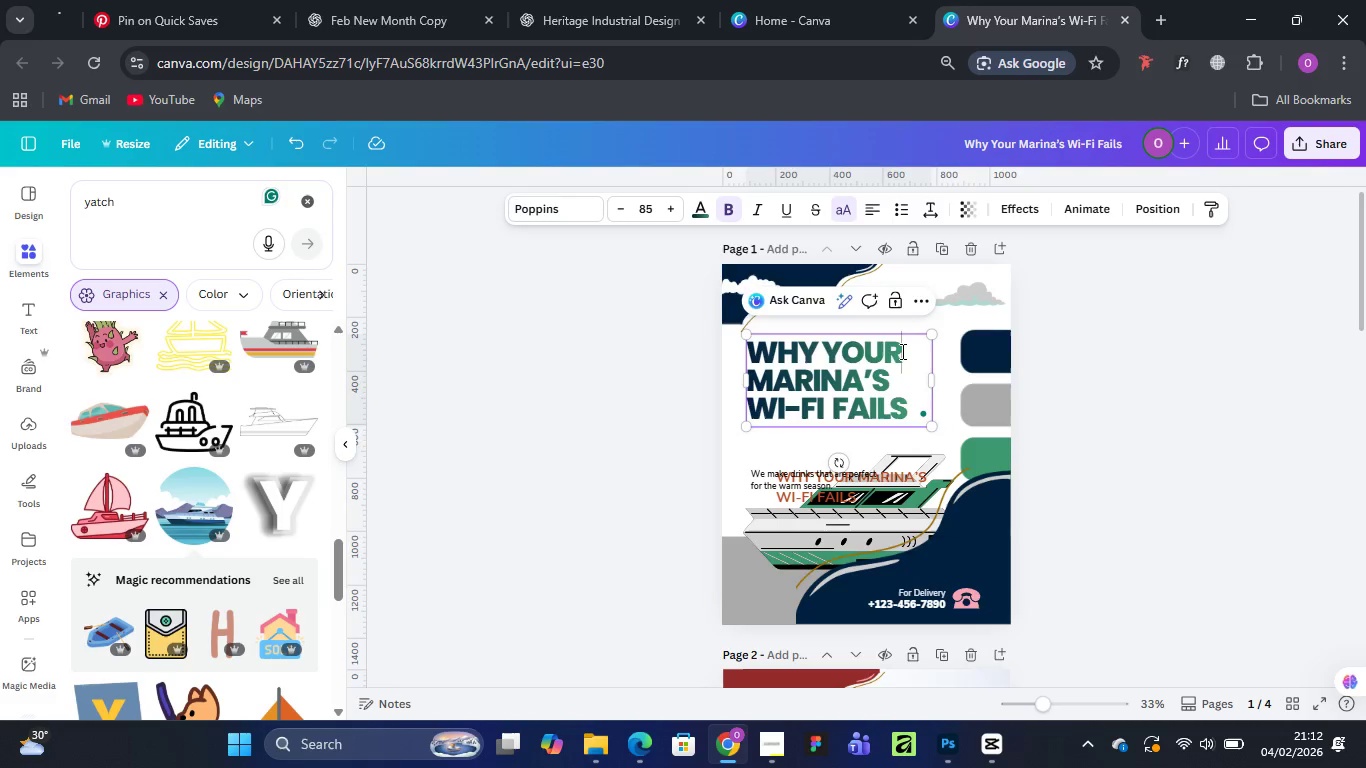 
left_click_drag(start_coordinate=[901, 351], to_coordinate=[760, 347])
 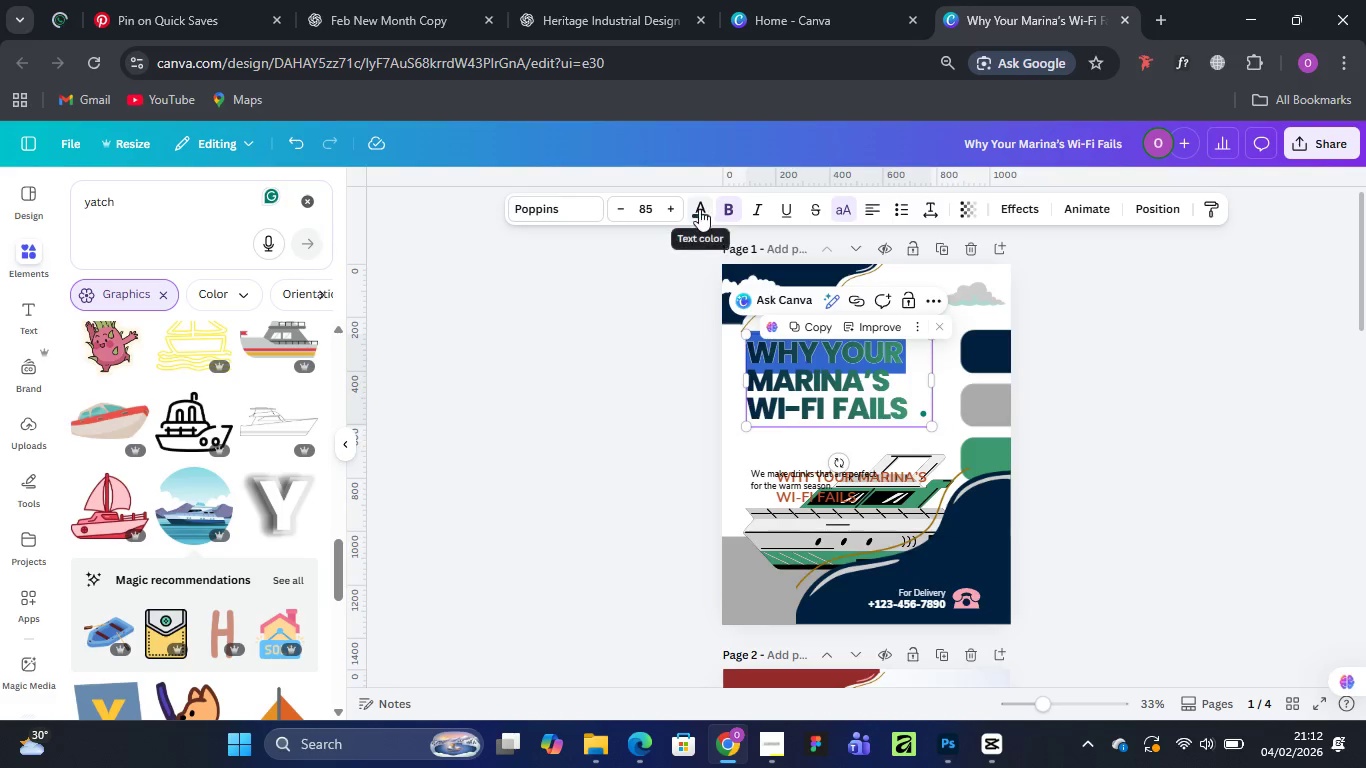 
left_click([721, 211])
 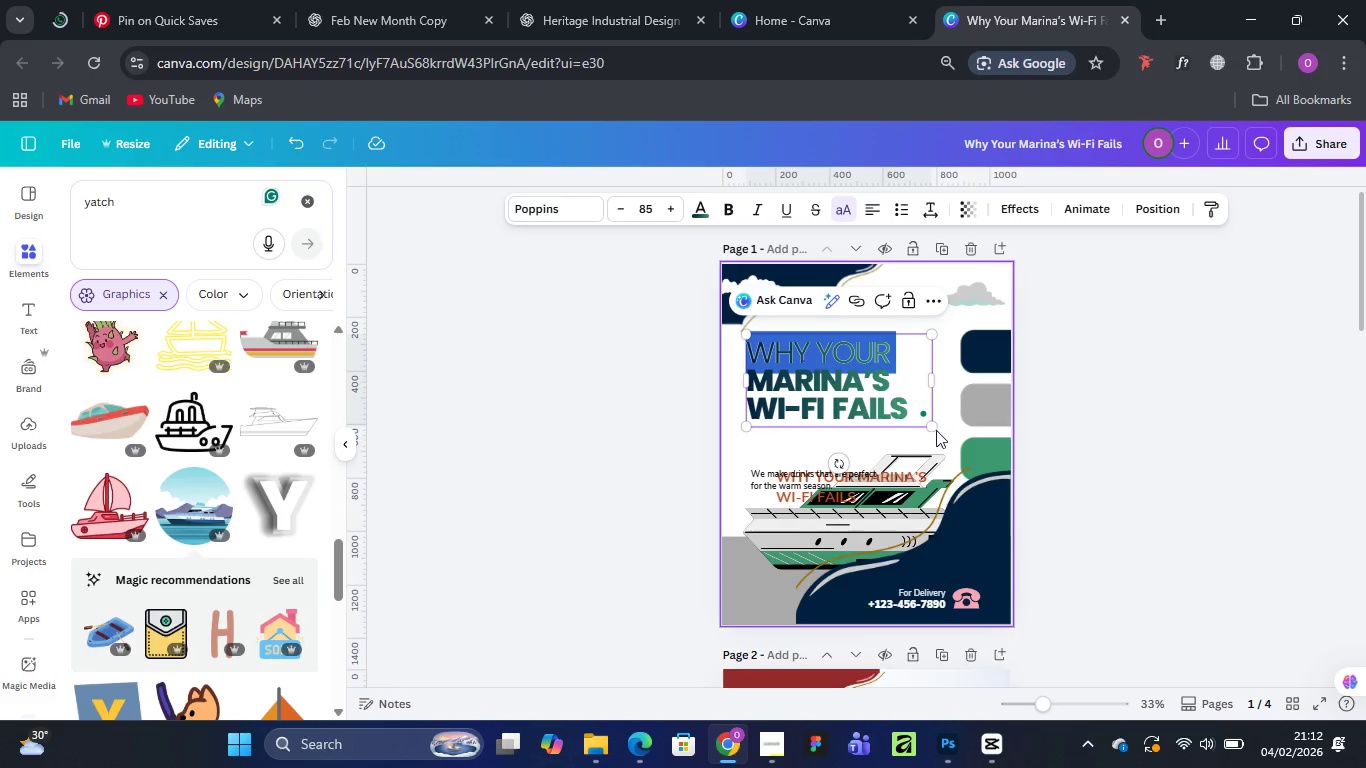 
left_click([1141, 369])
 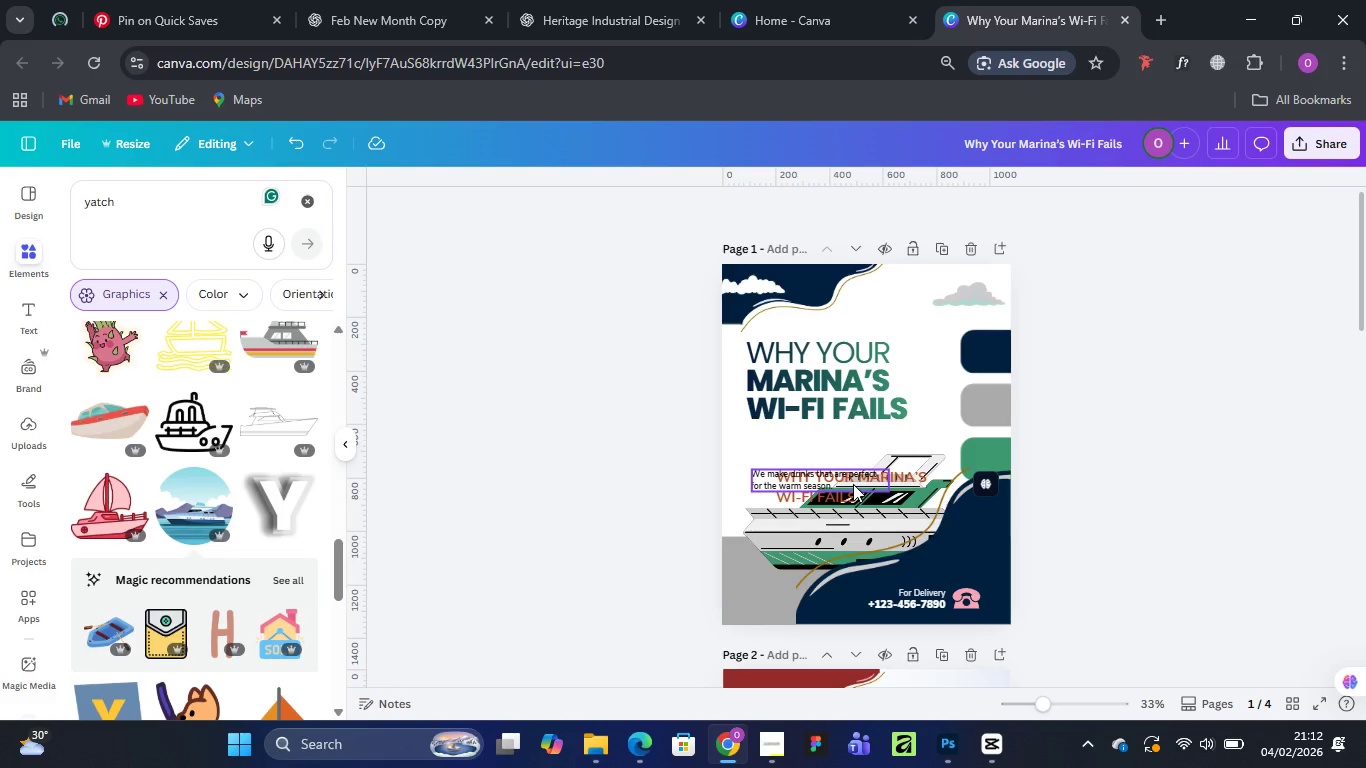 
left_click_drag(start_coordinate=[831, 473], to_coordinate=[836, 437])
 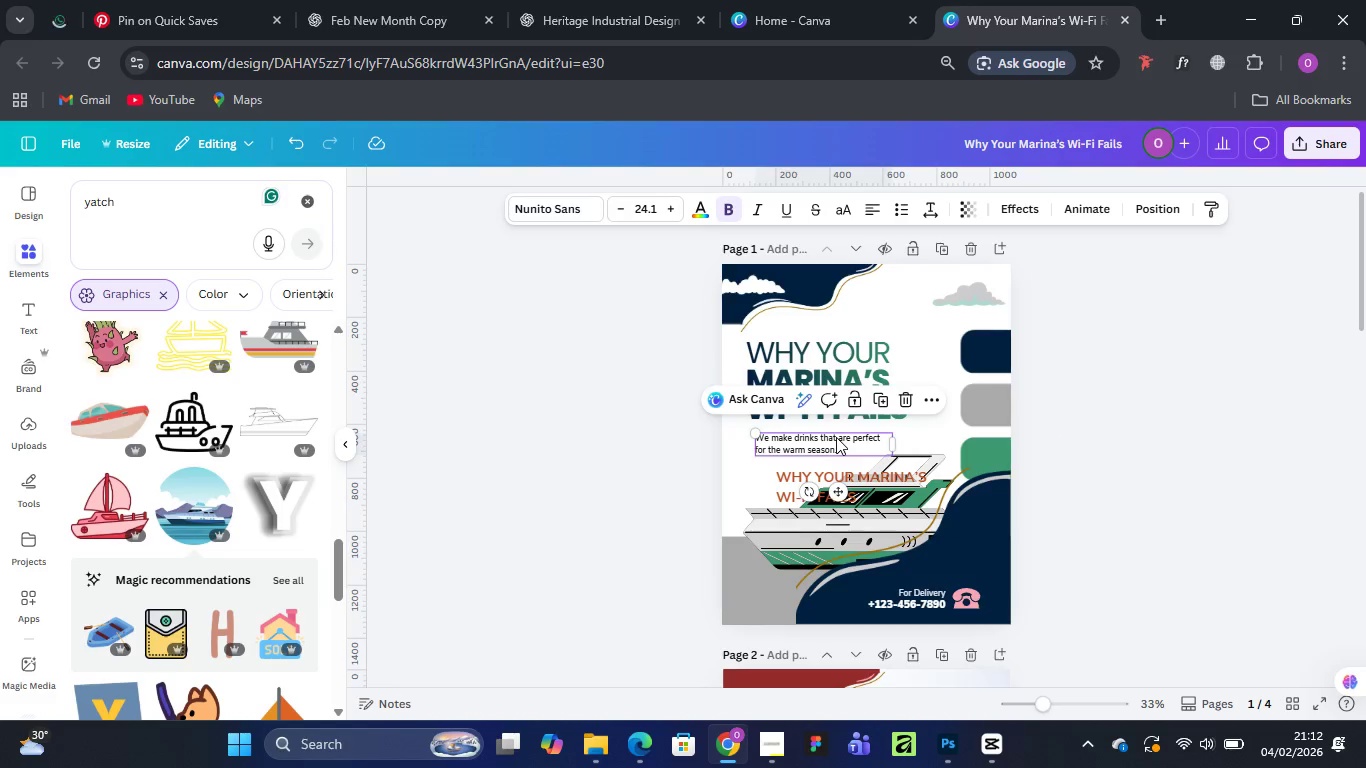 
key(Delete)
 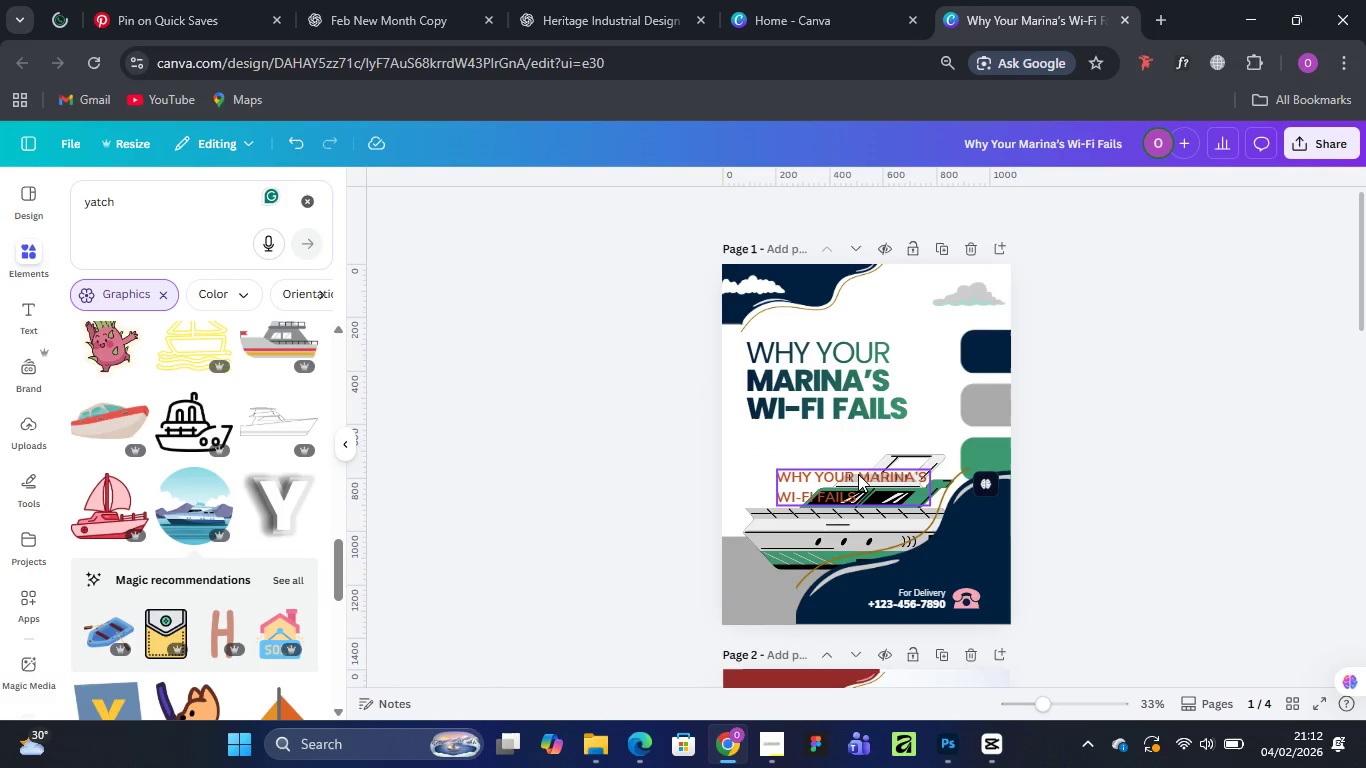 
left_click_drag(start_coordinate=[858, 474], to_coordinate=[861, 493])
 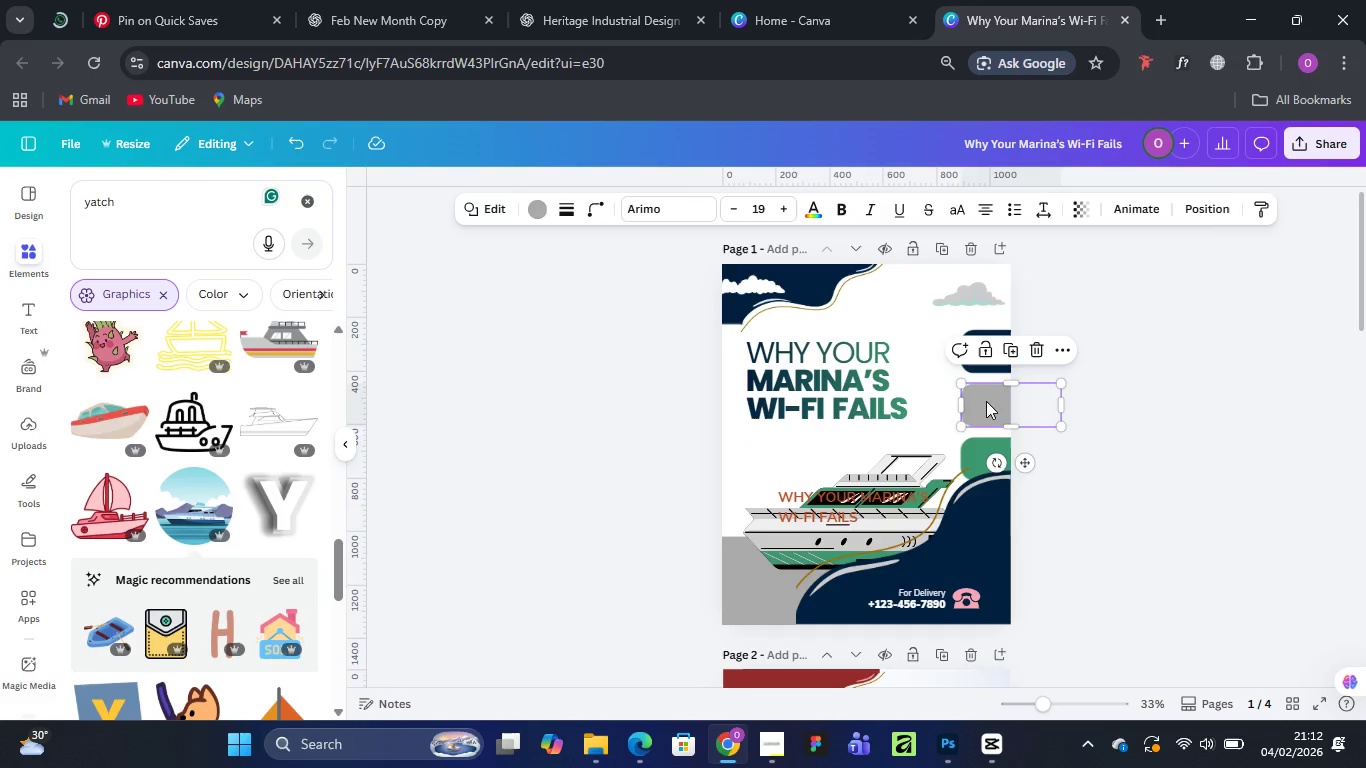 
hold_key(key=AltLeft, duration=1.51)
left_click_drag(start_coordinate=[986, 401], to_coordinate=[775, 446])
 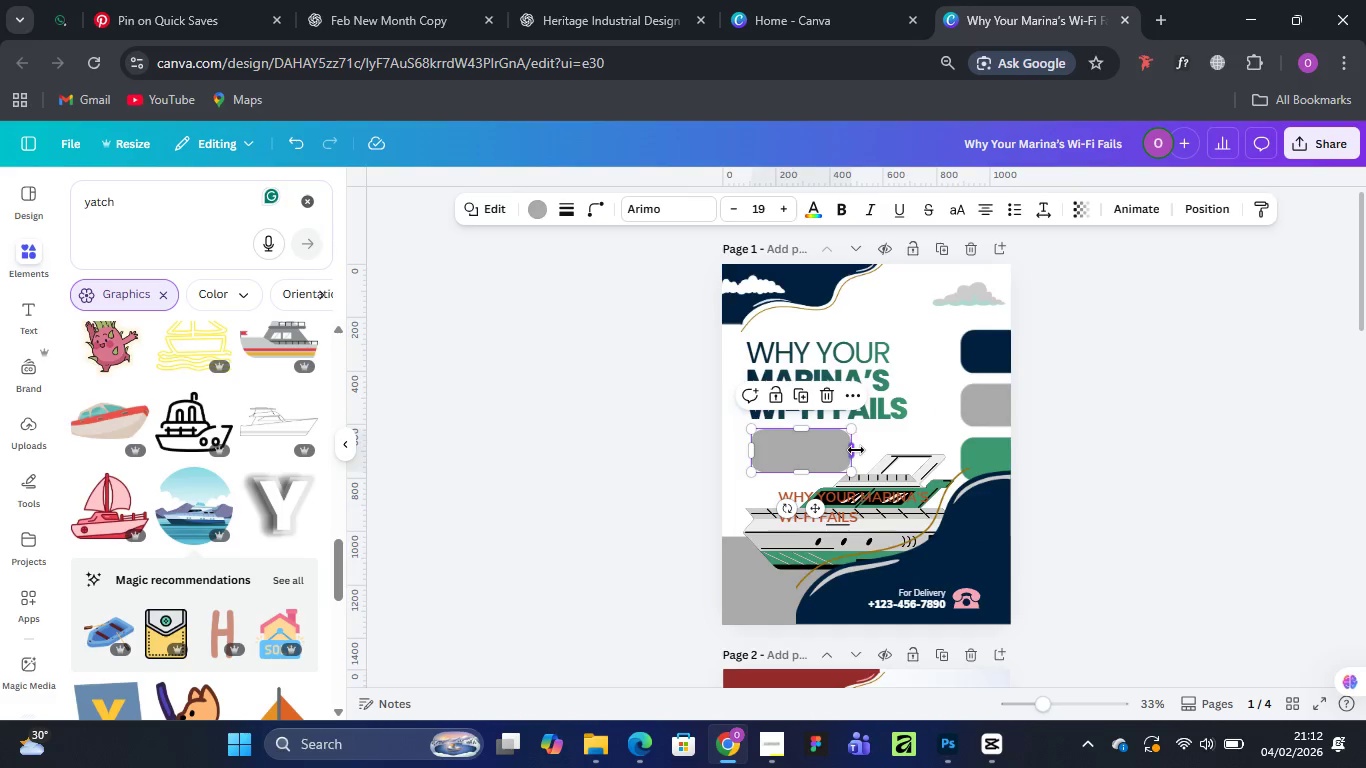 
hold_key(key=AltLeft, duration=0.84)
 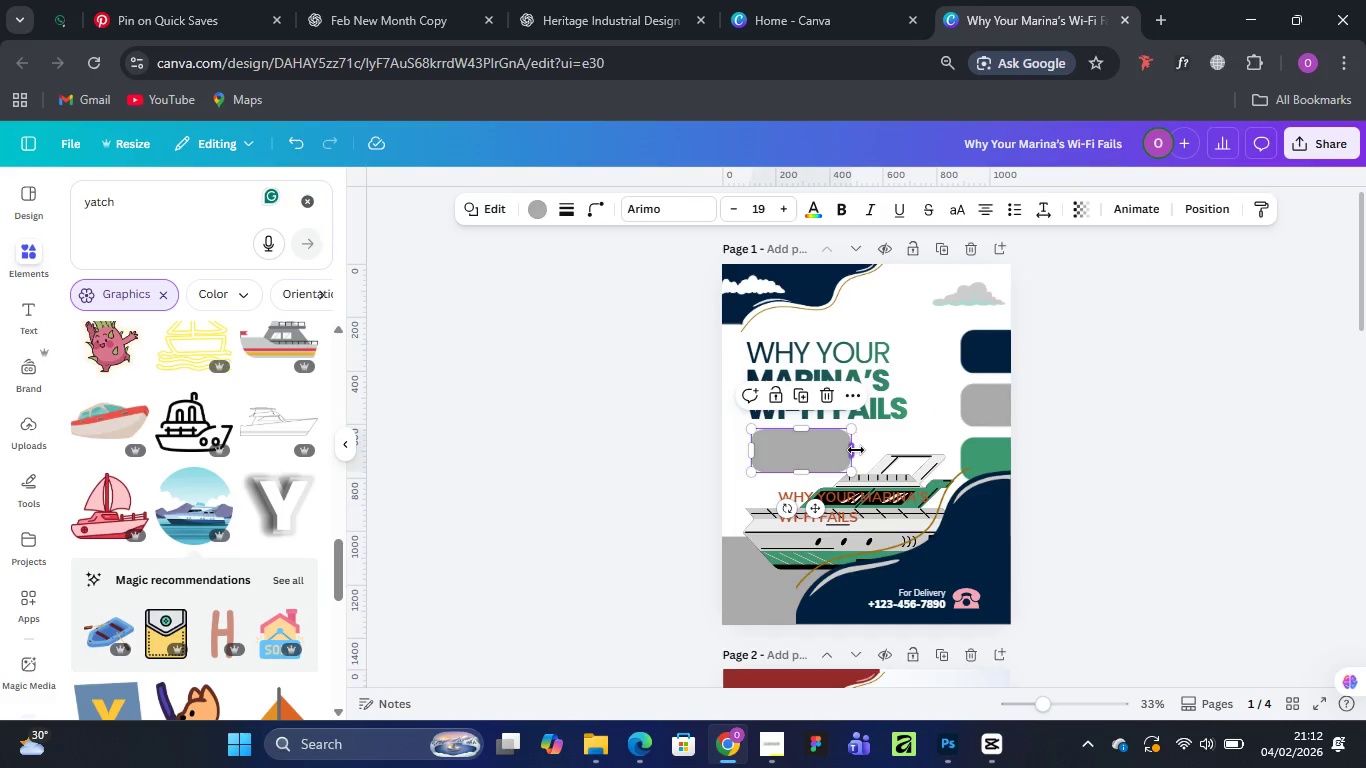 
left_click_drag(start_coordinate=[856, 450], to_coordinate=[919, 450])
 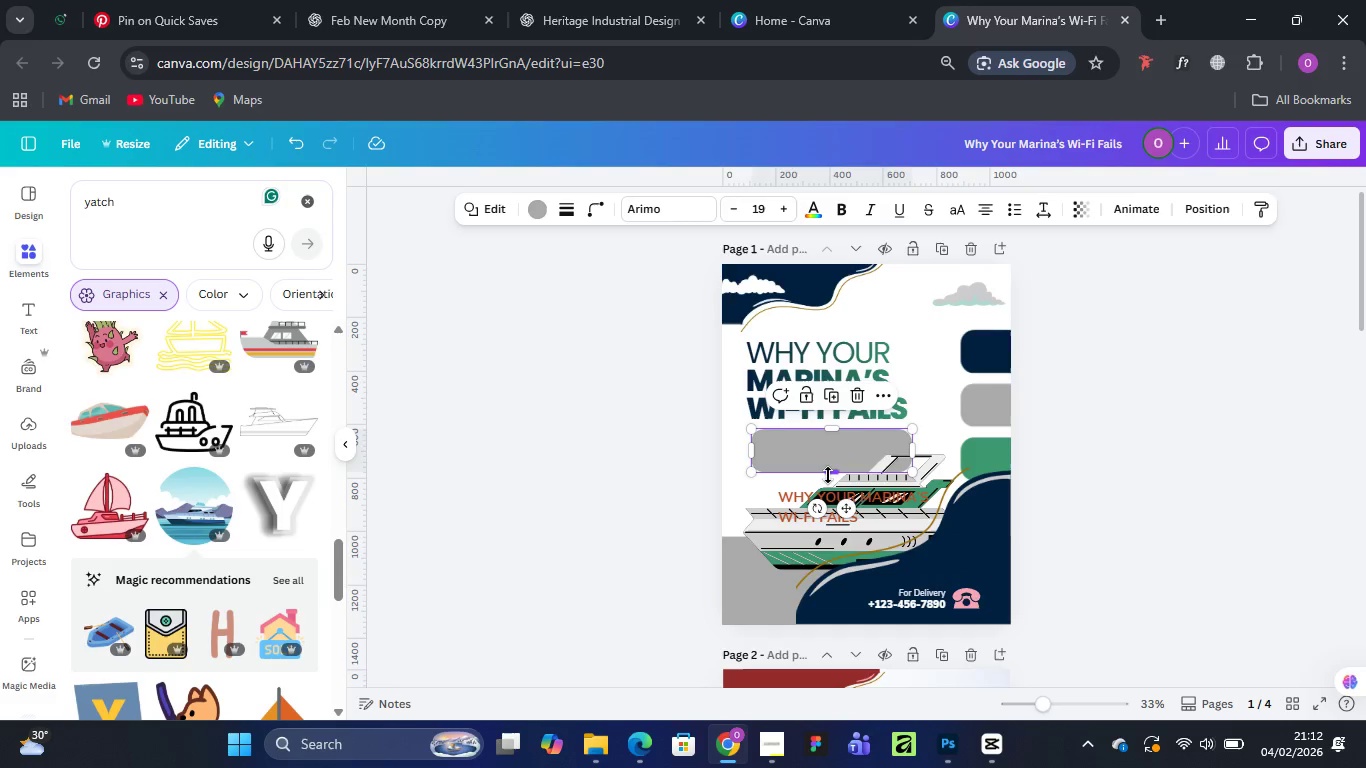 
left_click_drag(start_coordinate=[828, 475], to_coordinate=[830, 466])
 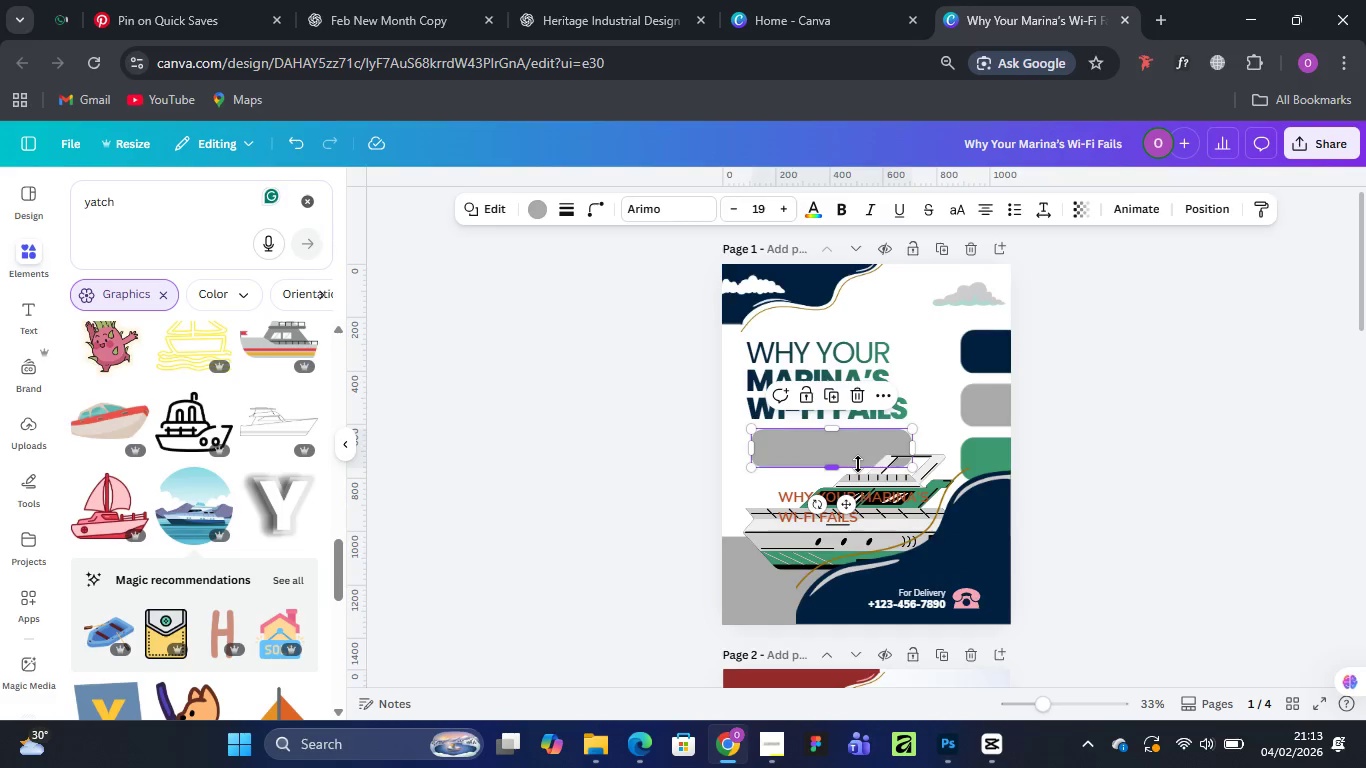 
key(Delete)
 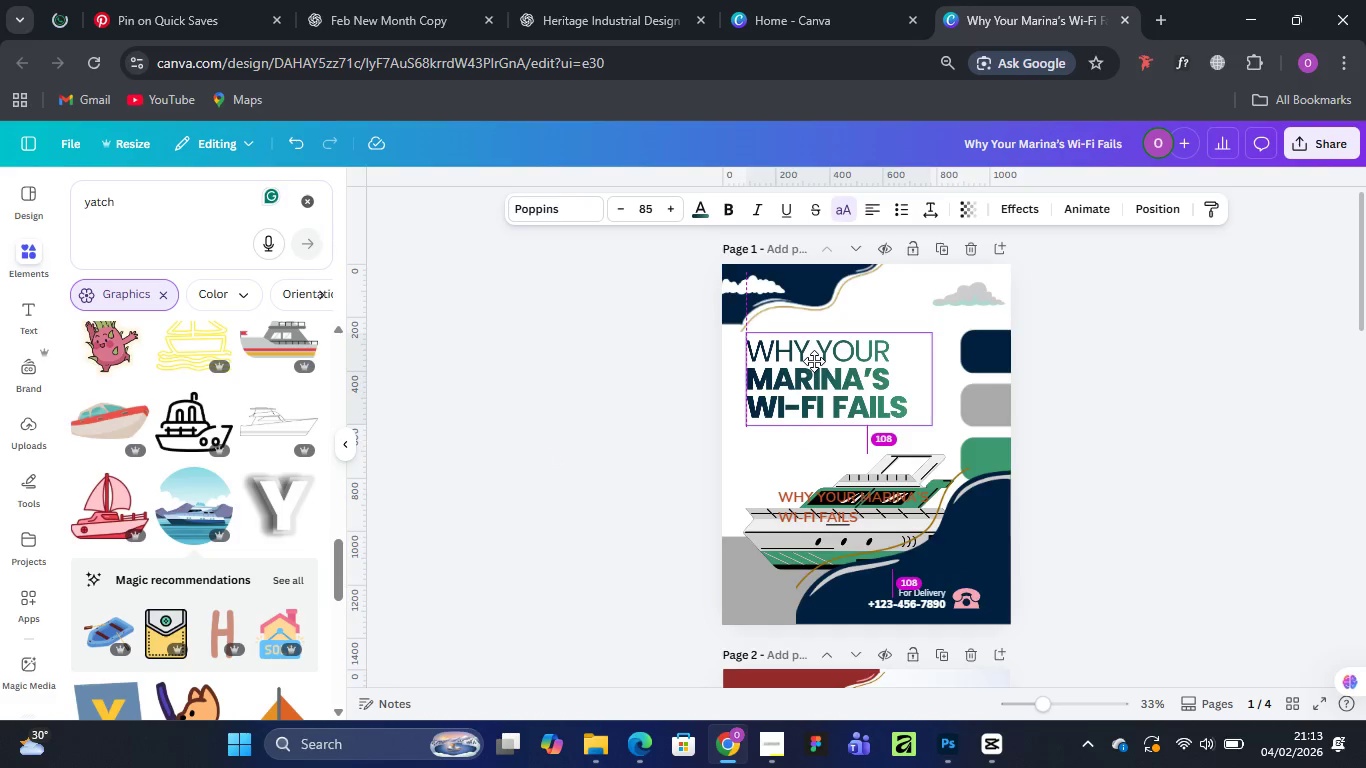 
wait(7.84)
 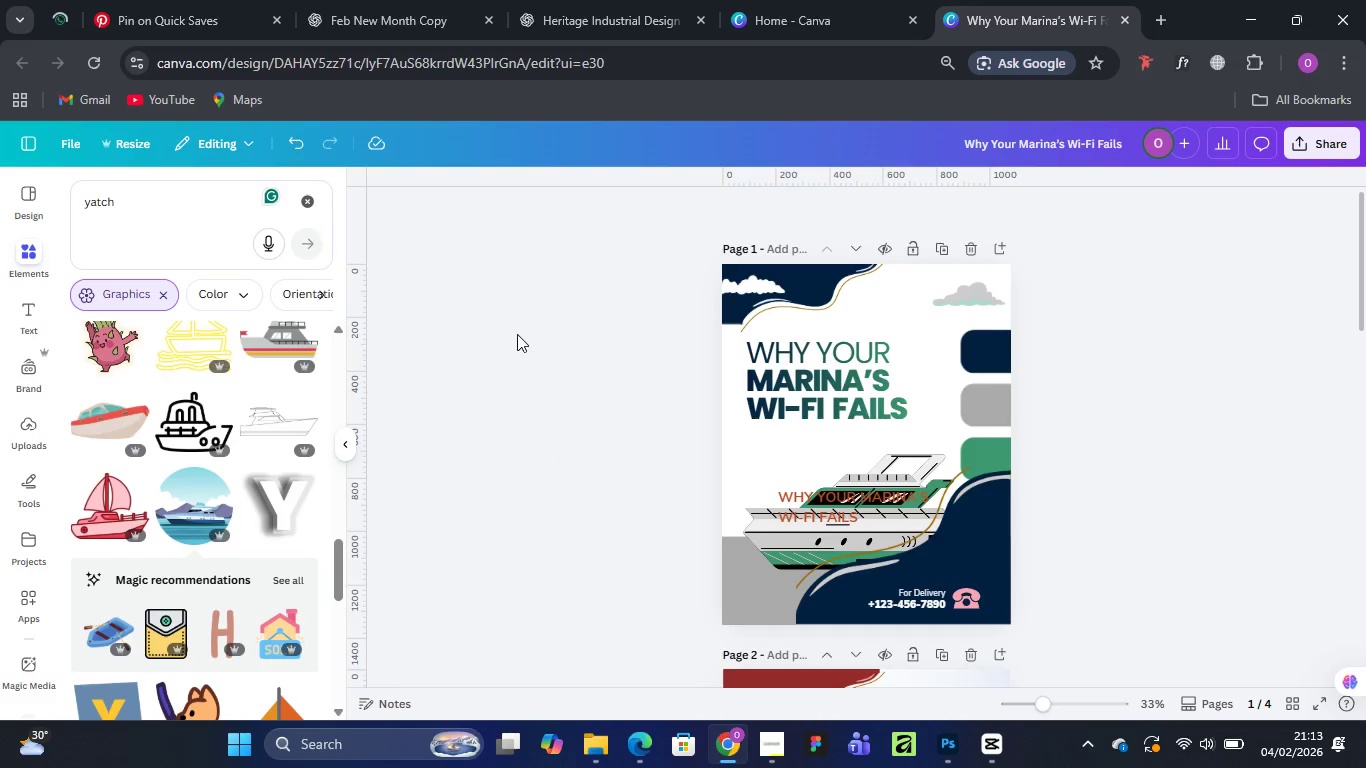 
left_click_drag(start_coordinate=[964, 297], to_coordinate=[951, 302])
 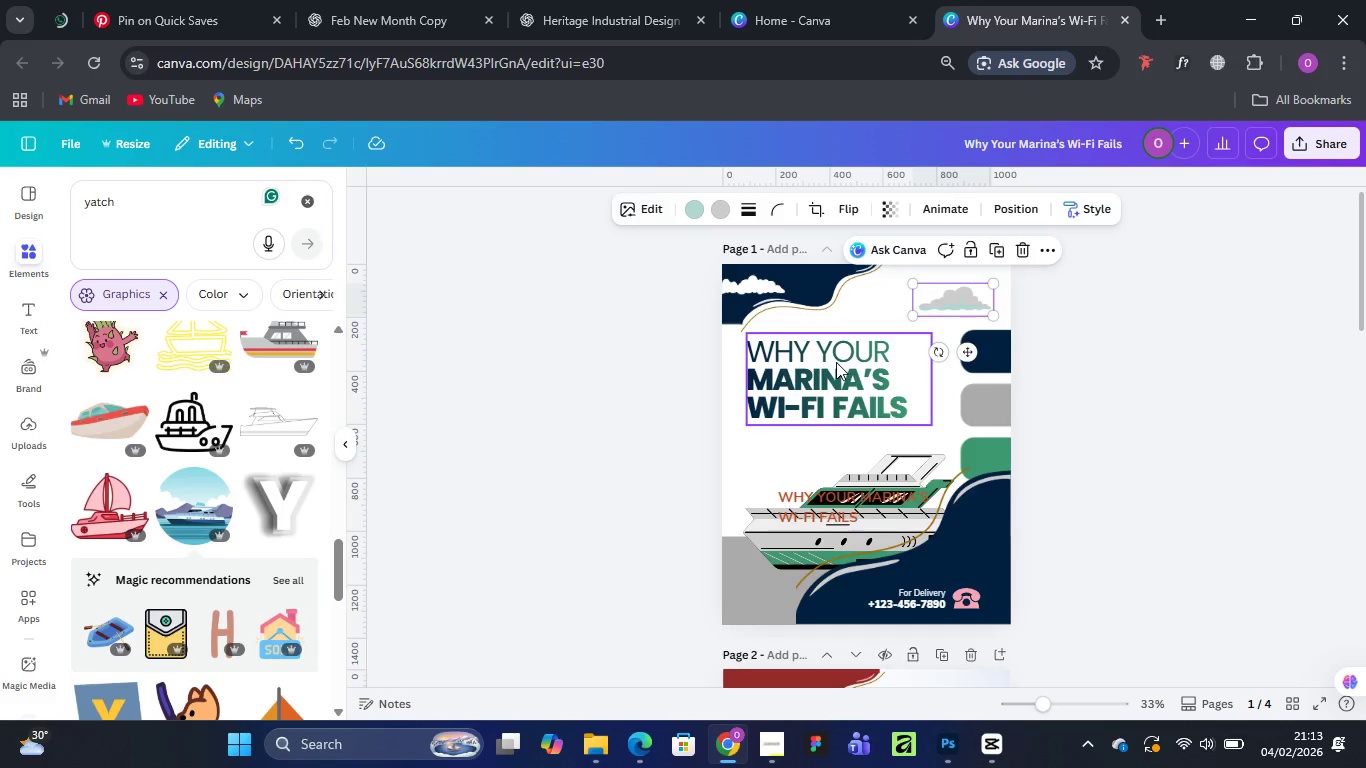 
left_click_drag(start_coordinate=[836, 362], to_coordinate=[845, 360])
 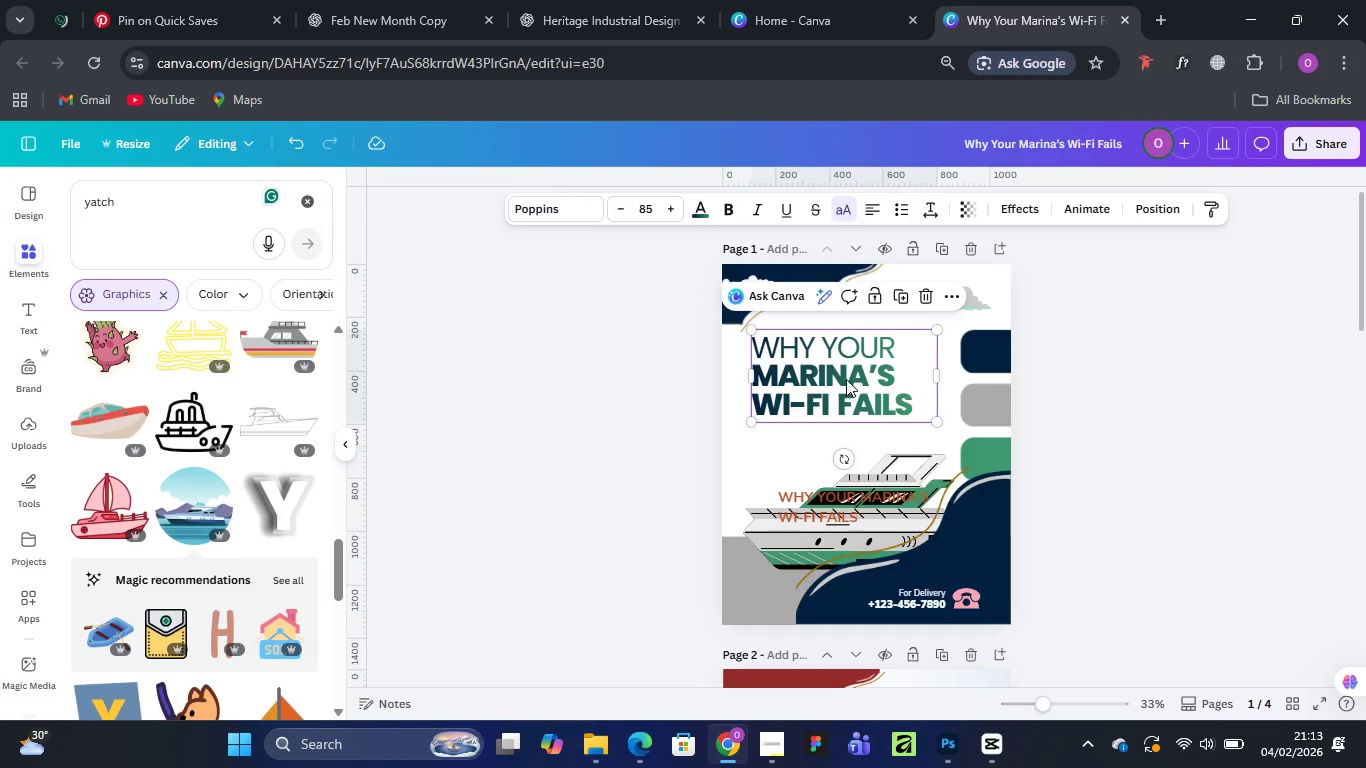 
left_click_drag(start_coordinate=[846, 379], to_coordinate=[841, 375])
 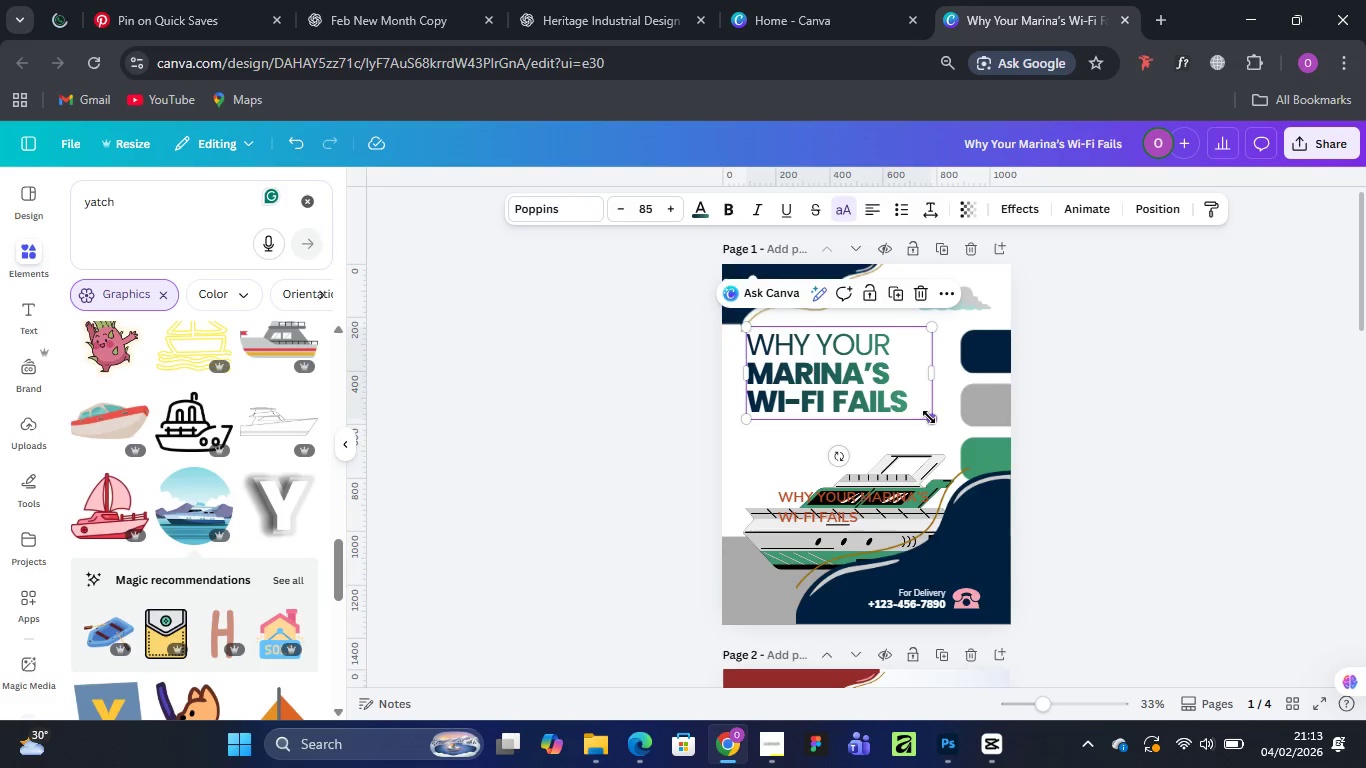 
left_click_drag(start_coordinate=[929, 417], to_coordinate=[909, 413])
 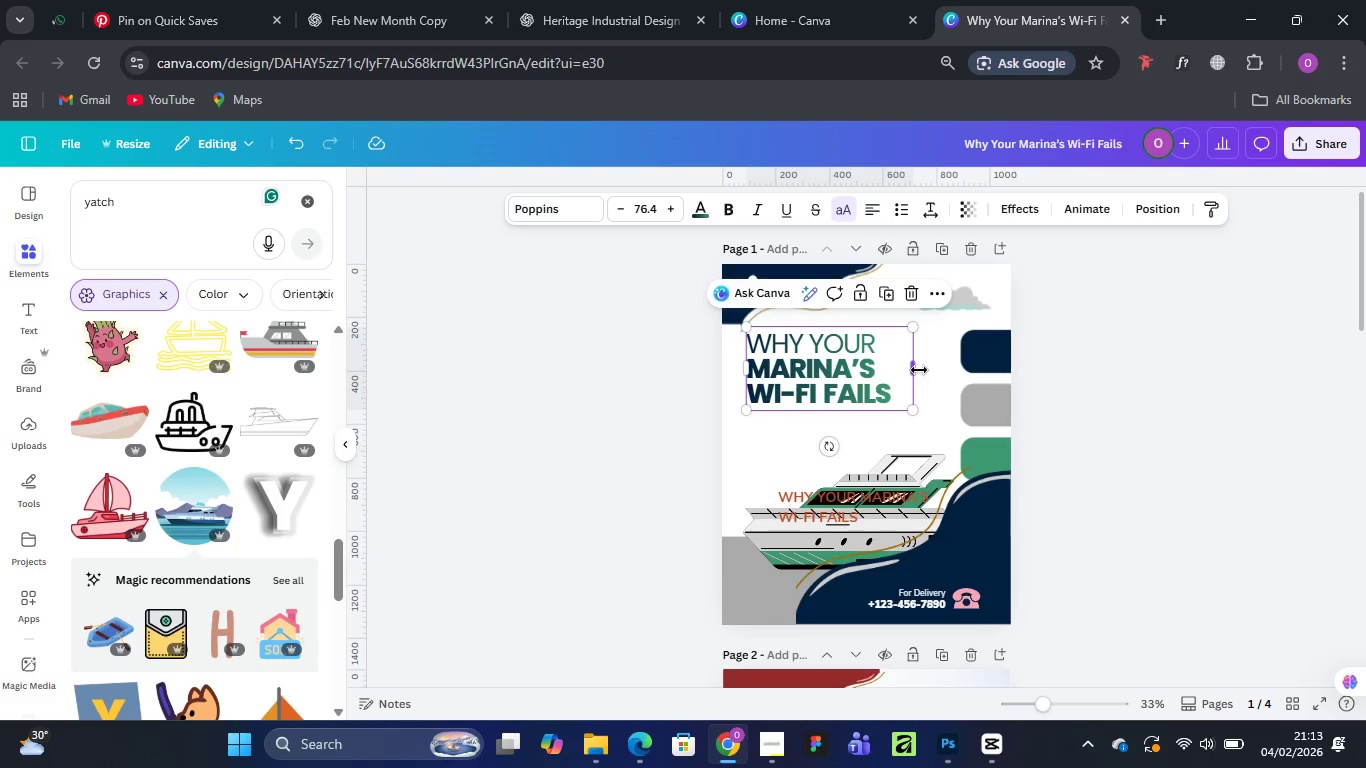 
left_click_drag(start_coordinate=[919, 370], to_coordinate=[929, 357])
 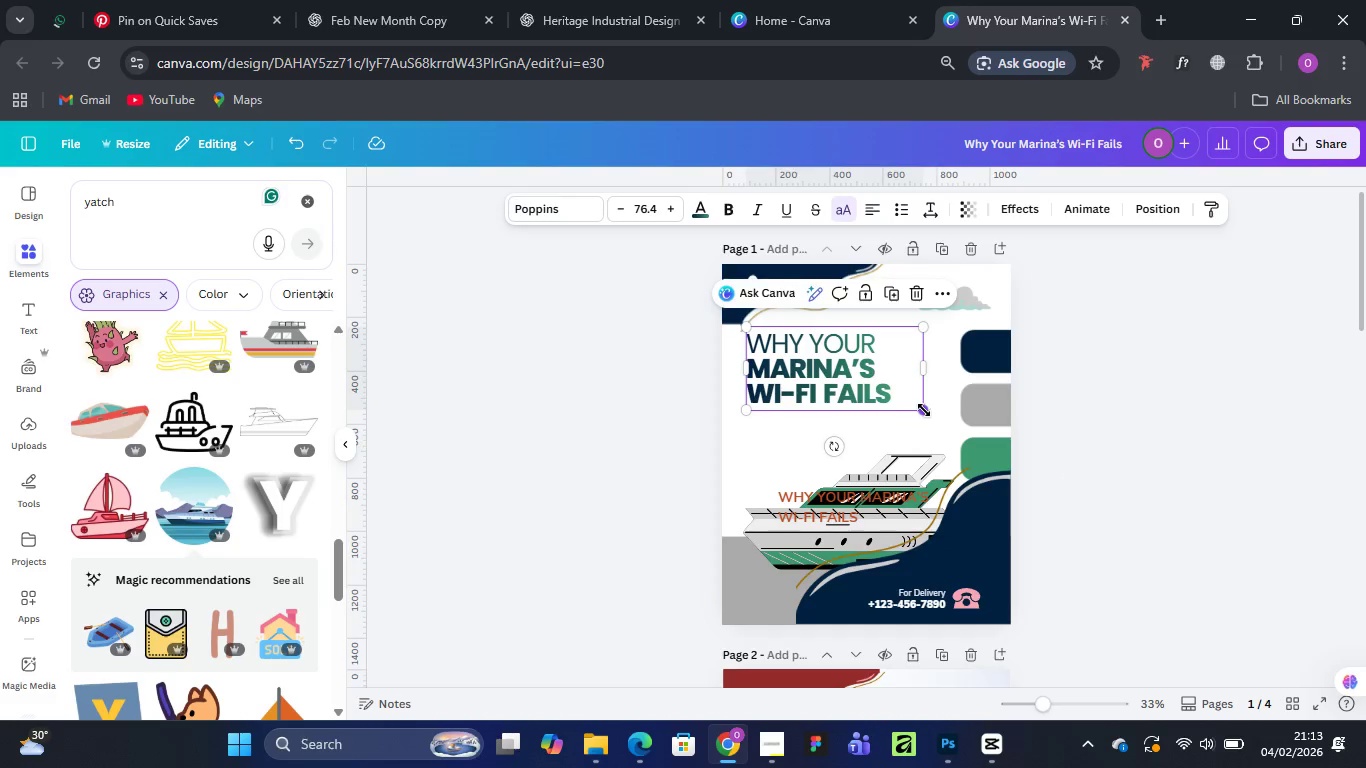 
left_click_drag(start_coordinate=[925, 411], to_coordinate=[947, 416])
 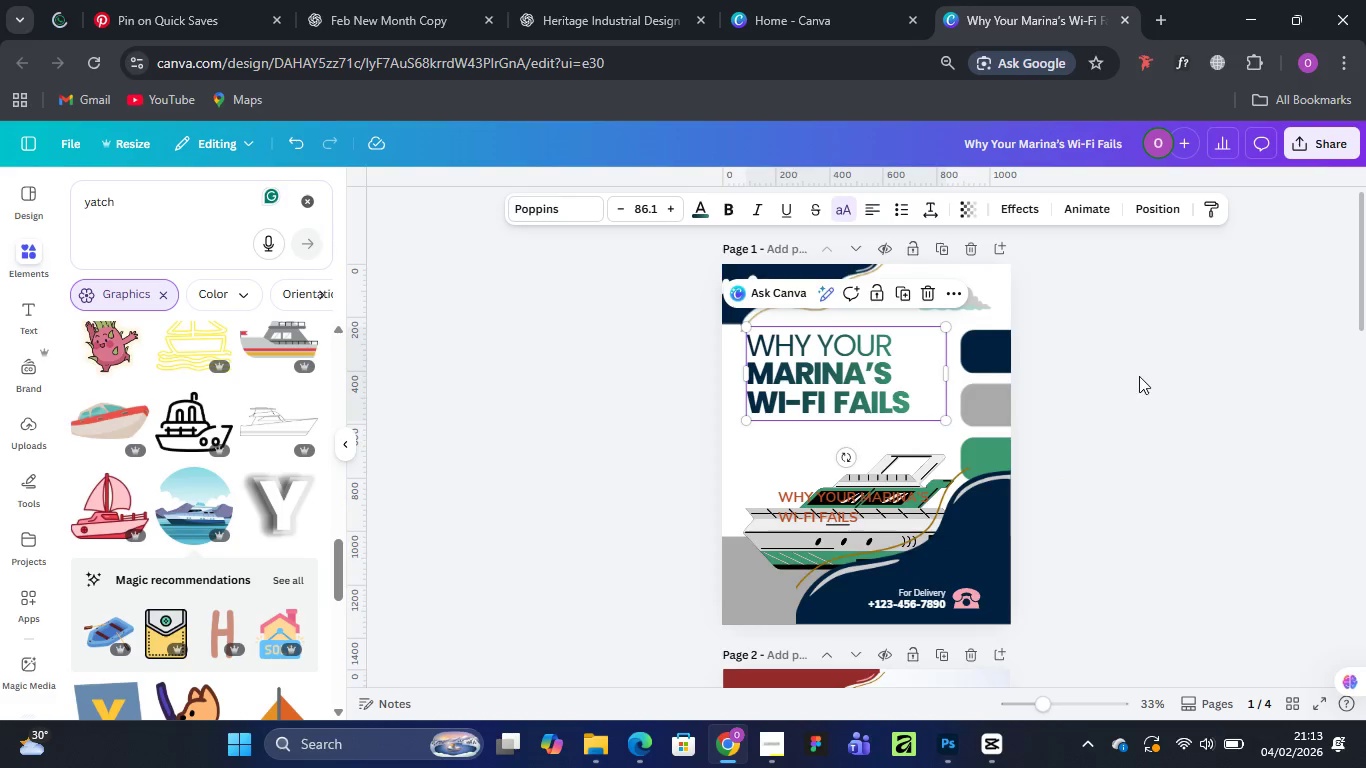 
left_click([1139, 376])
 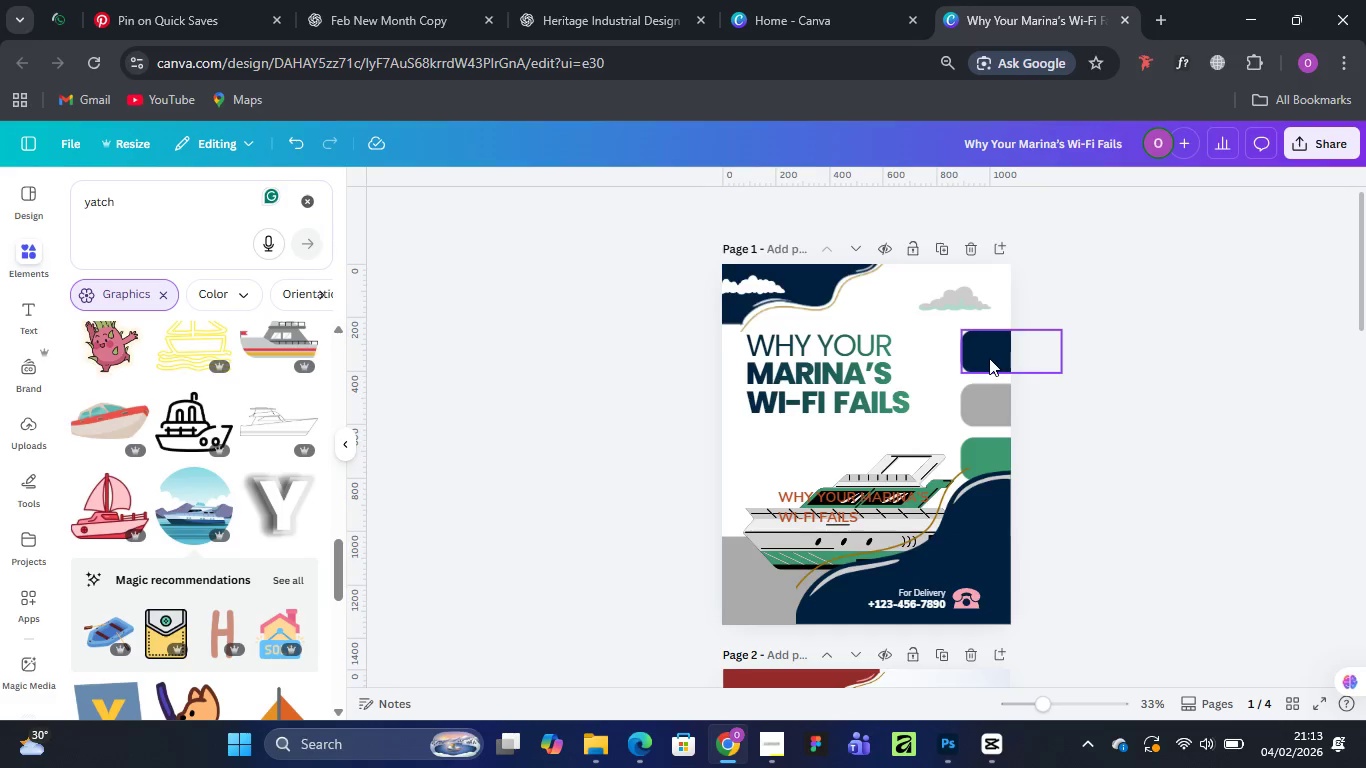 
left_click([989, 358])
 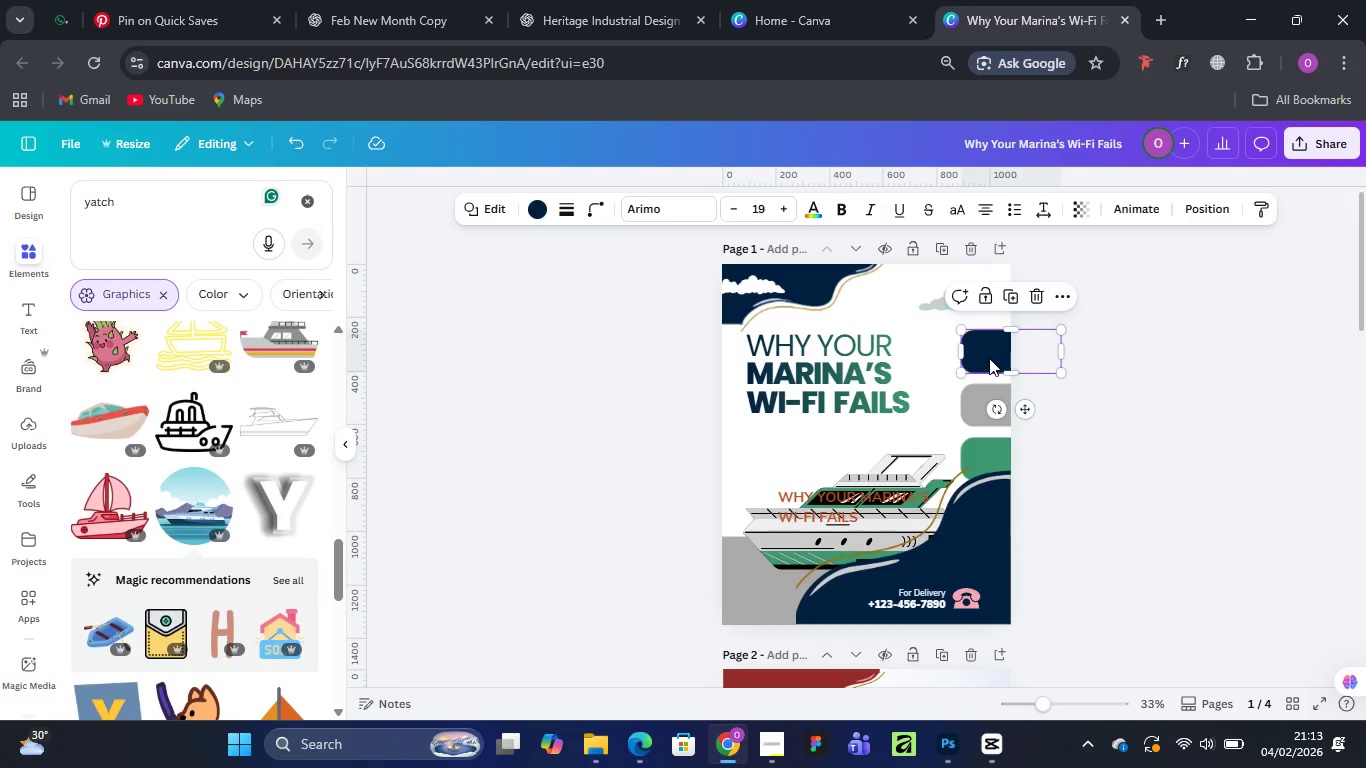 
left_click_drag(start_coordinate=[989, 358], to_coordinate=[782, 449])
 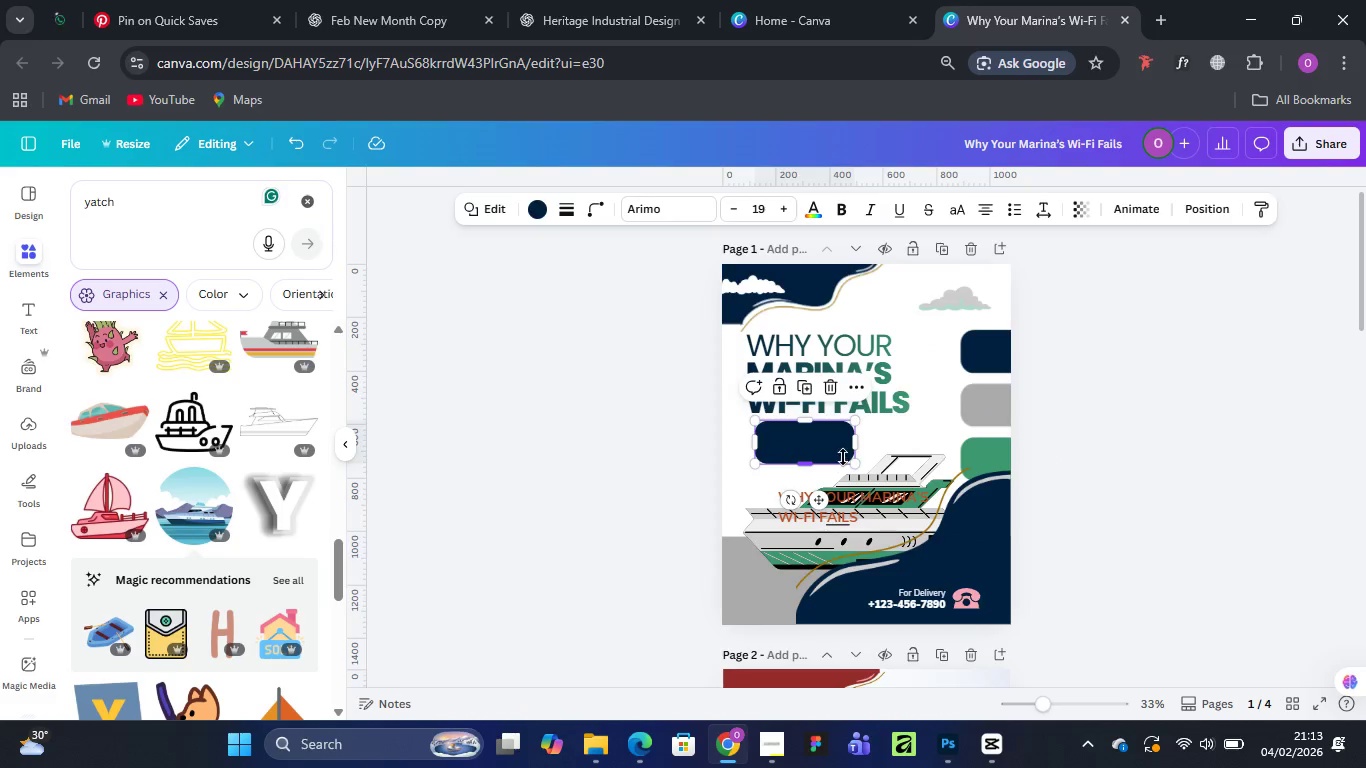 
hold_key(key=AltLeft, duration=1.52)
 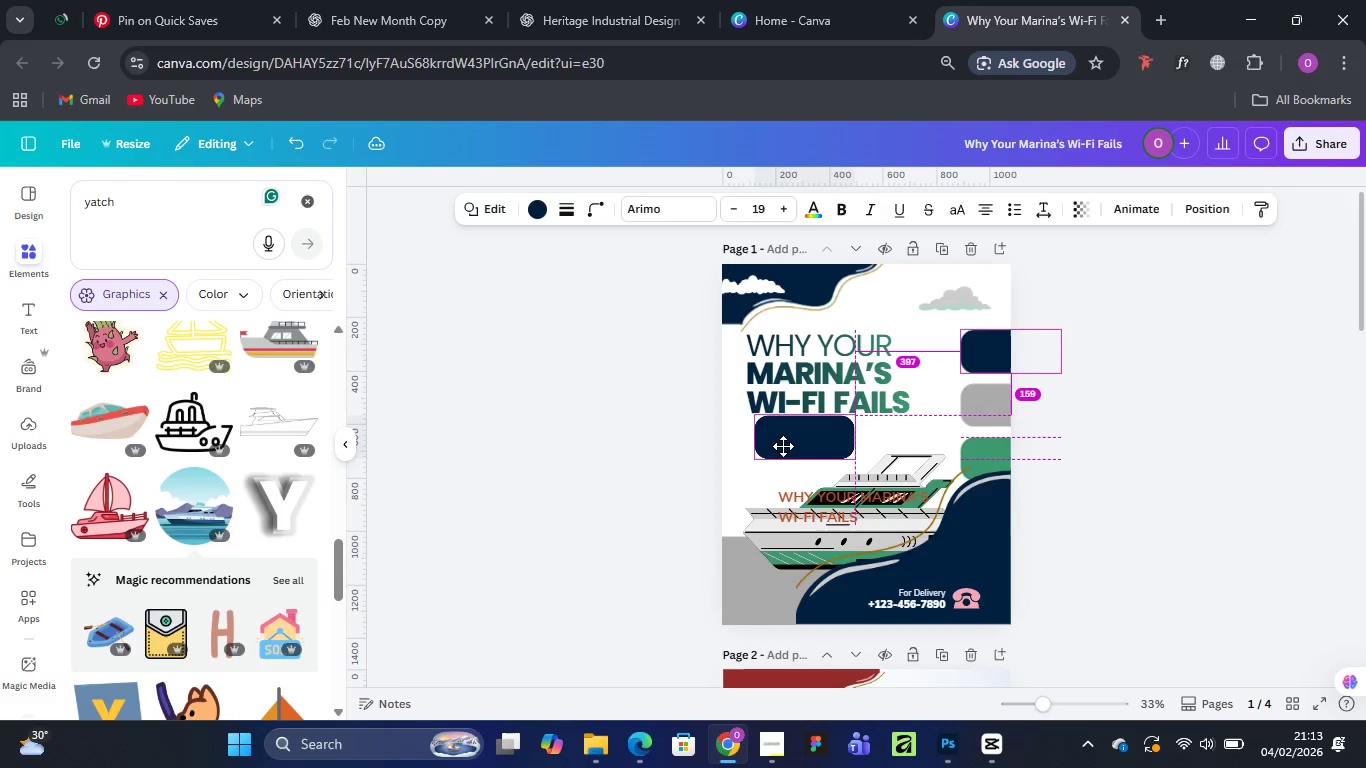 
hold_key(key=AltLeft, duration=1.51)
 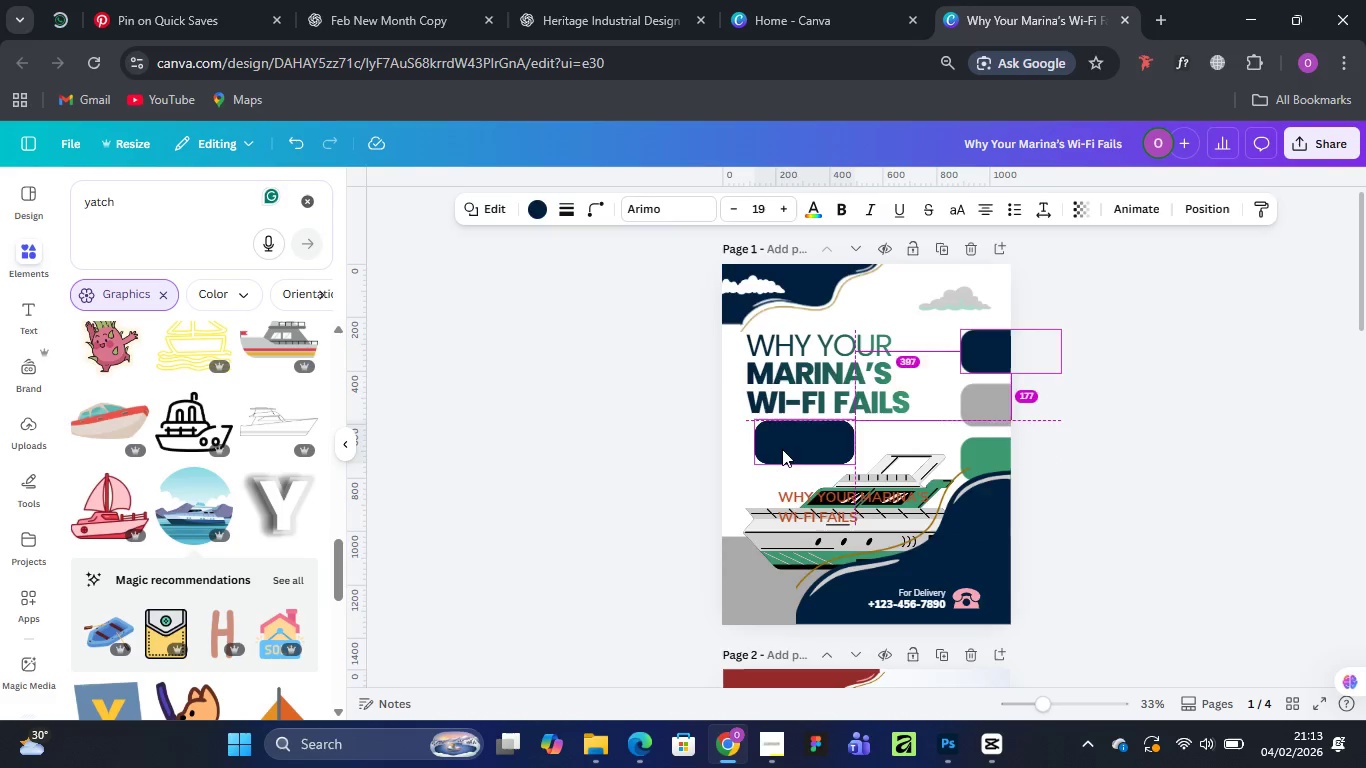 
key(Alt+AltLeft)
 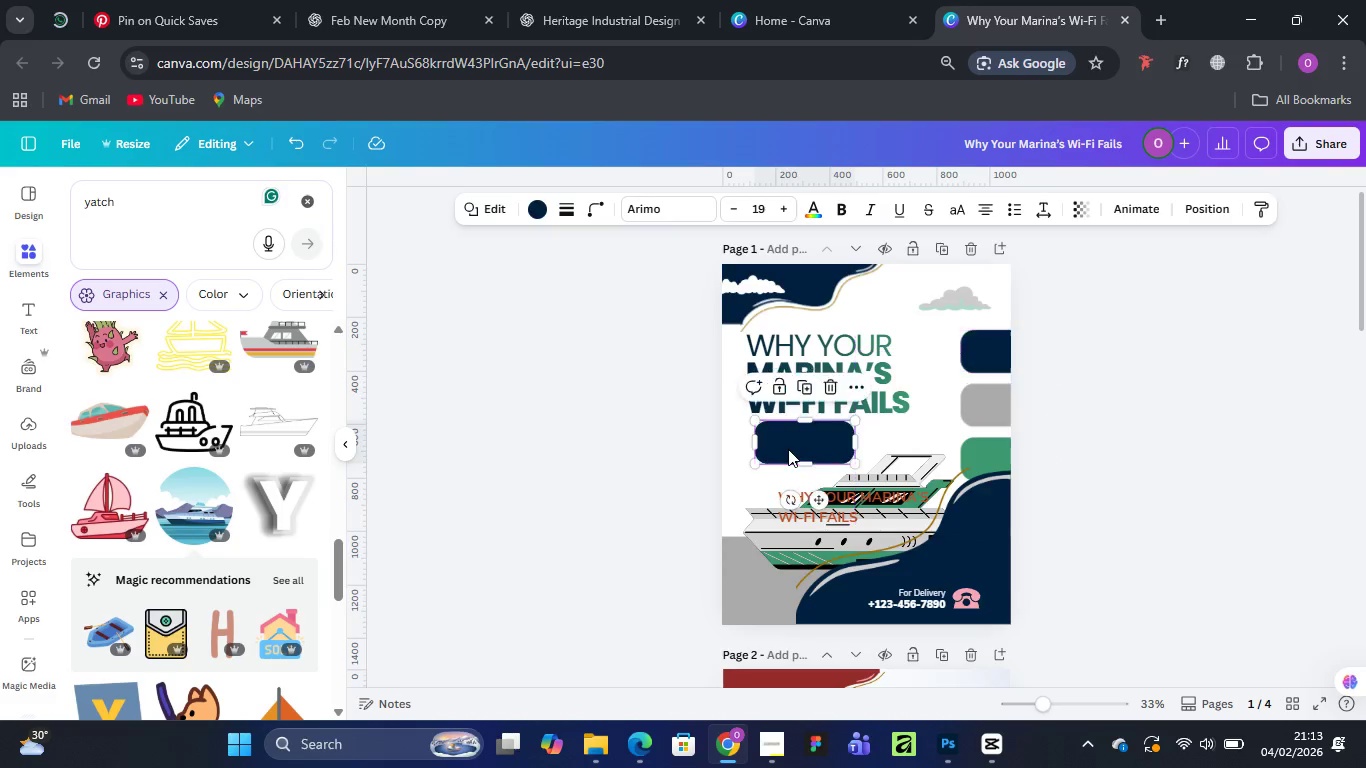 
key(Alt+AltLeft)
 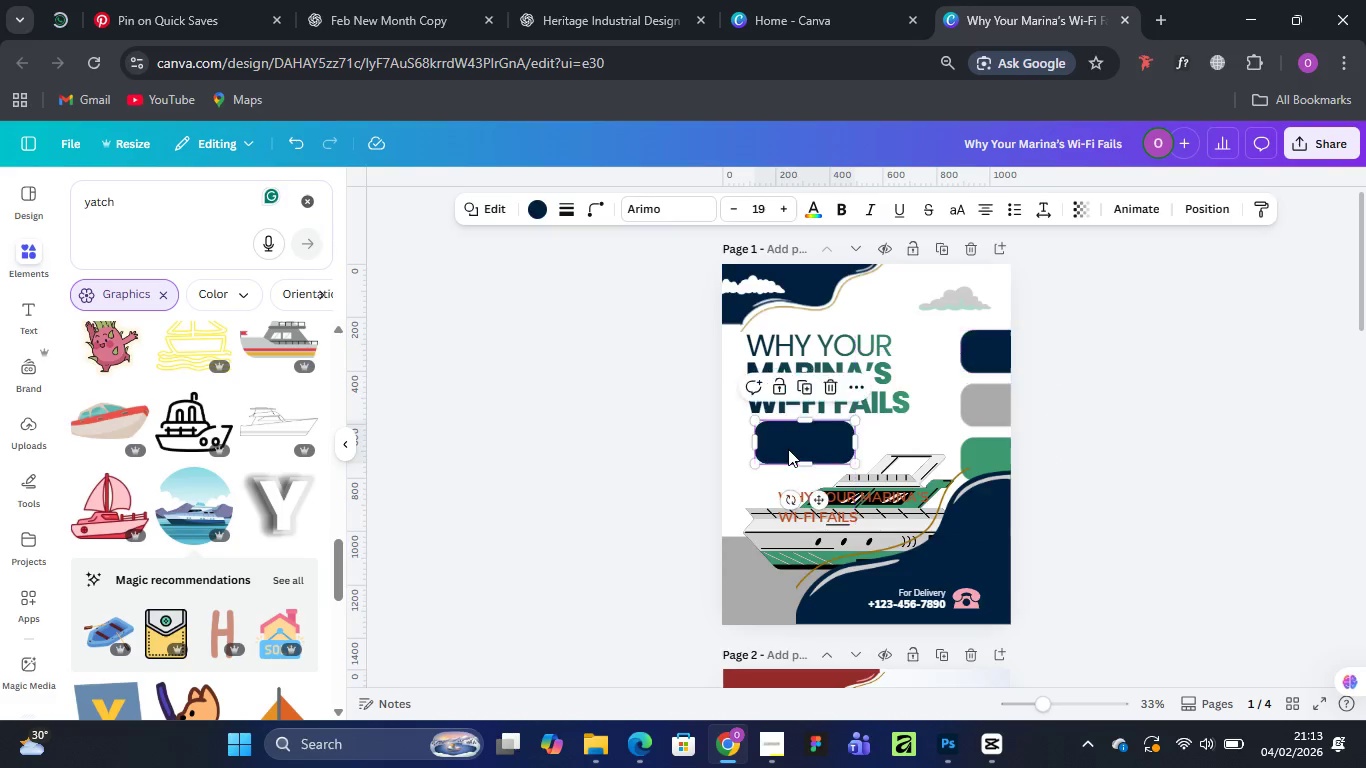 
key(Alt+AltLeft)
 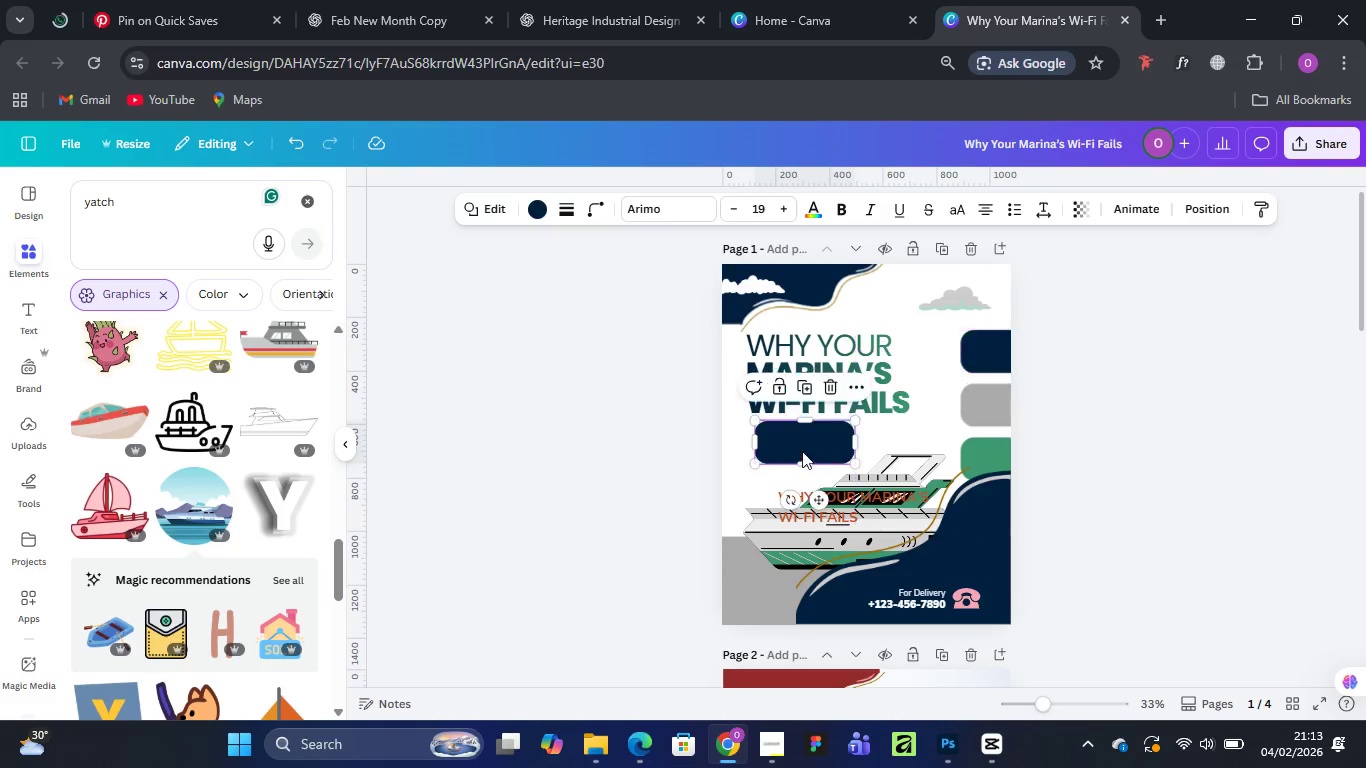 
key(Alt+AltLeft)
 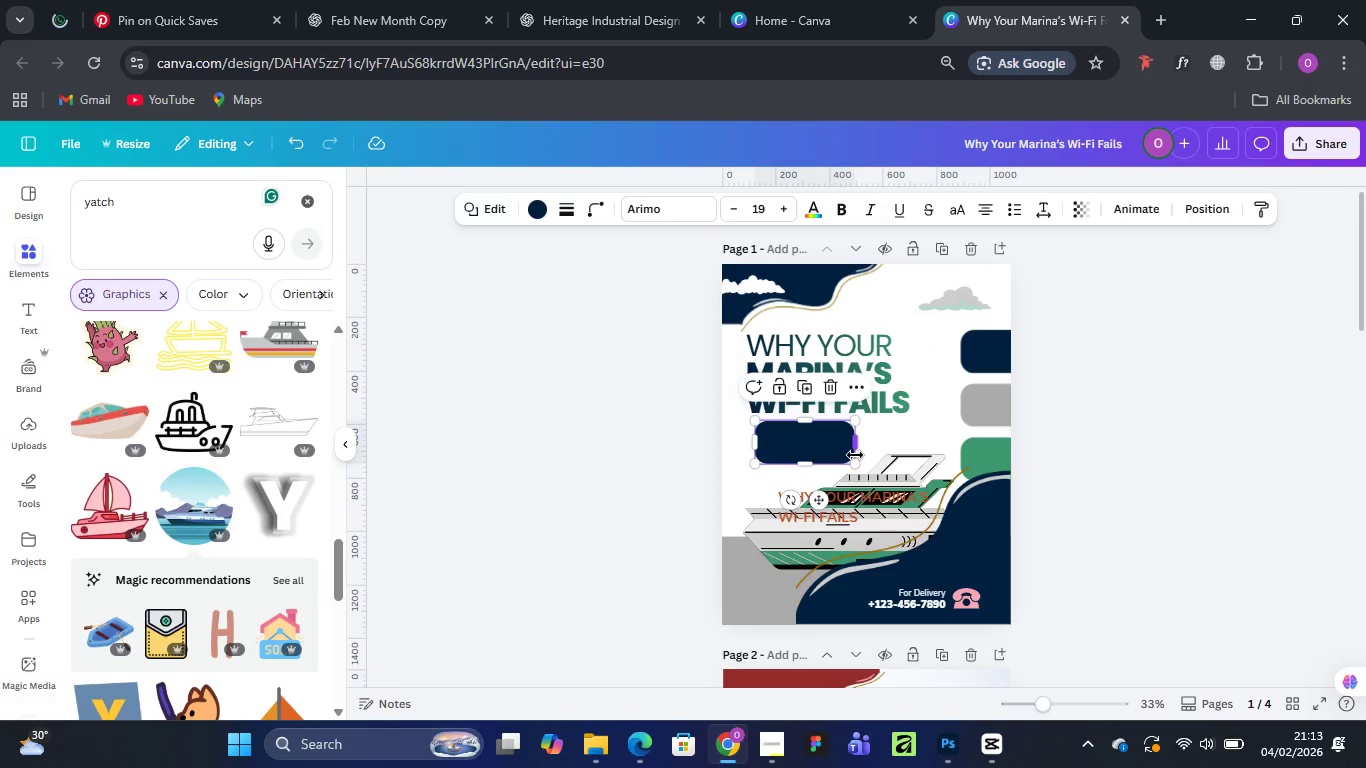 
left_click_drag(start_coordinate=[857, 446], to_coordinate=[914, 433])
 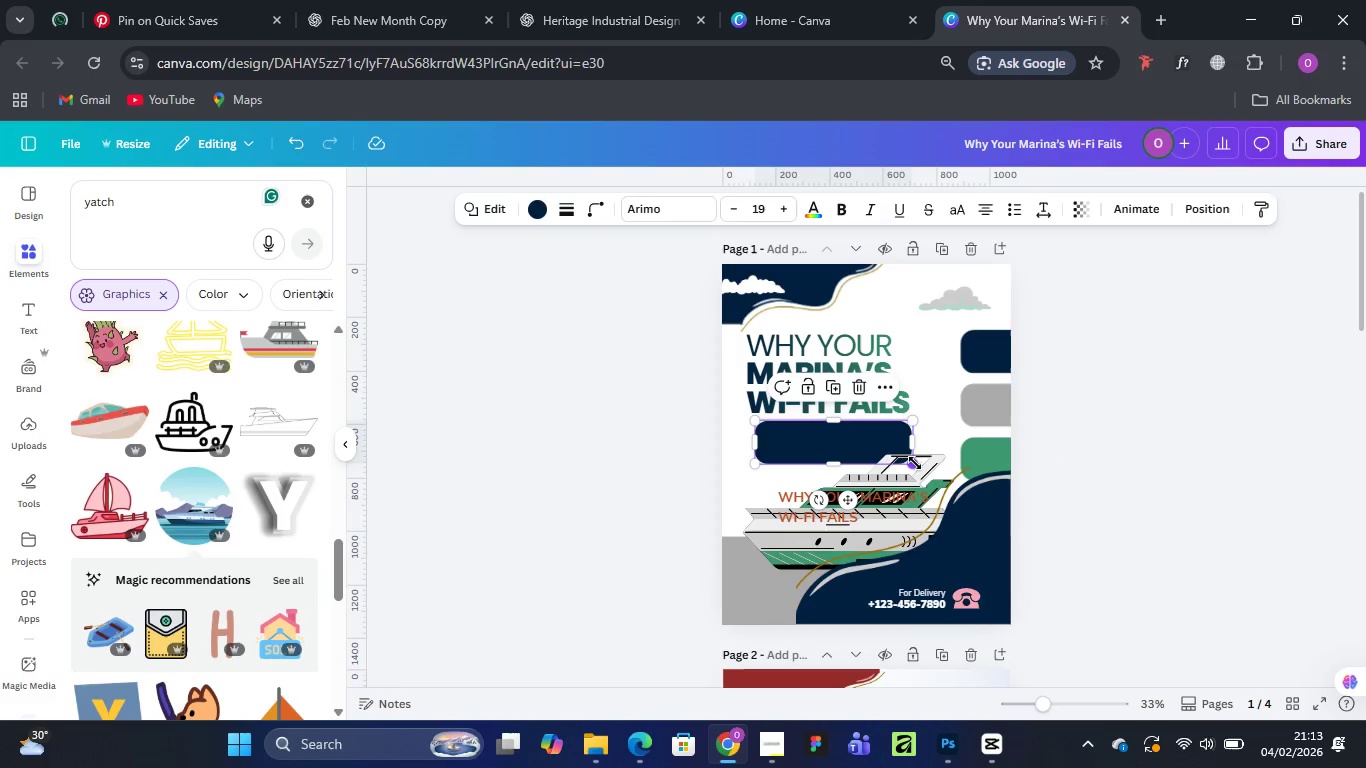 
left_click_drag(start_coordinate=[915, 463], to_coordinate=[887, 455])
 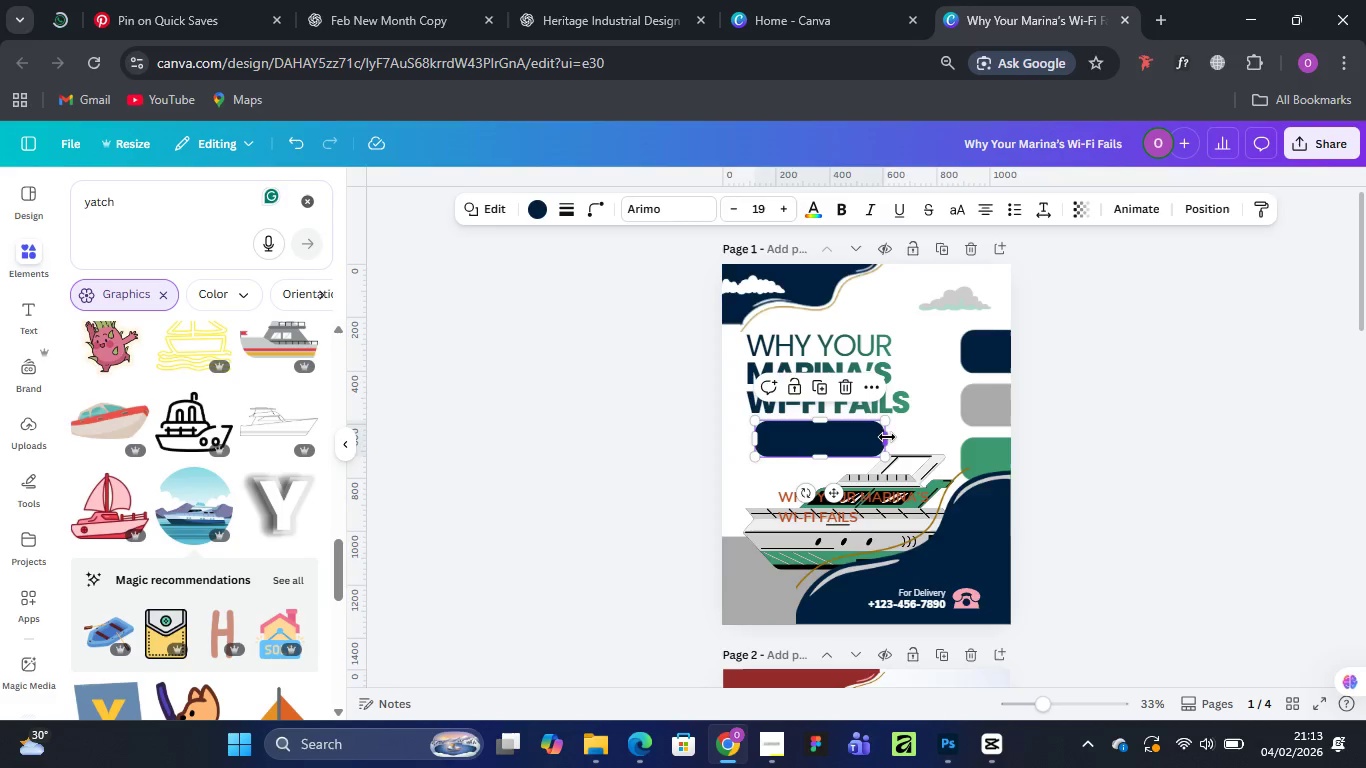 
left_click_drag(start_coordinate=[887, 437], to_coordinate=[910, 435])
 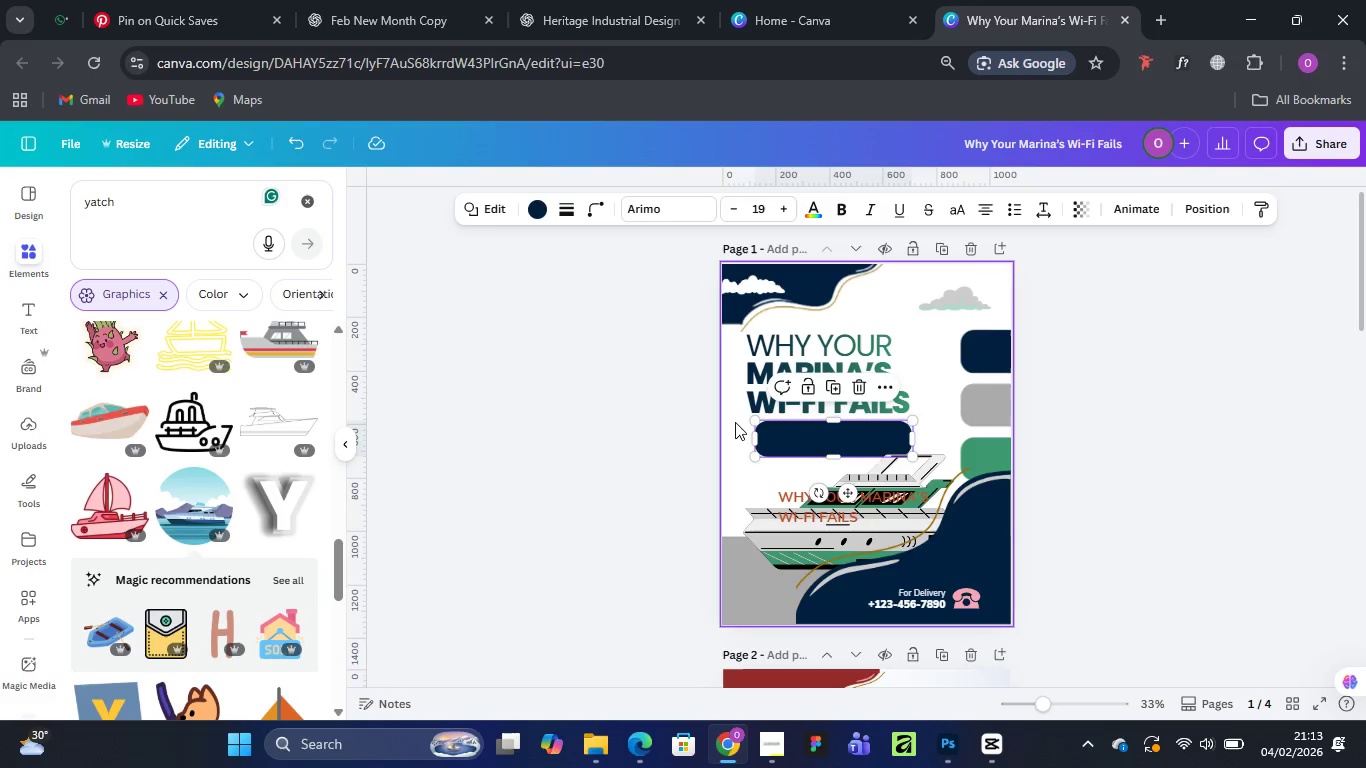 
left_click([735, 422])
 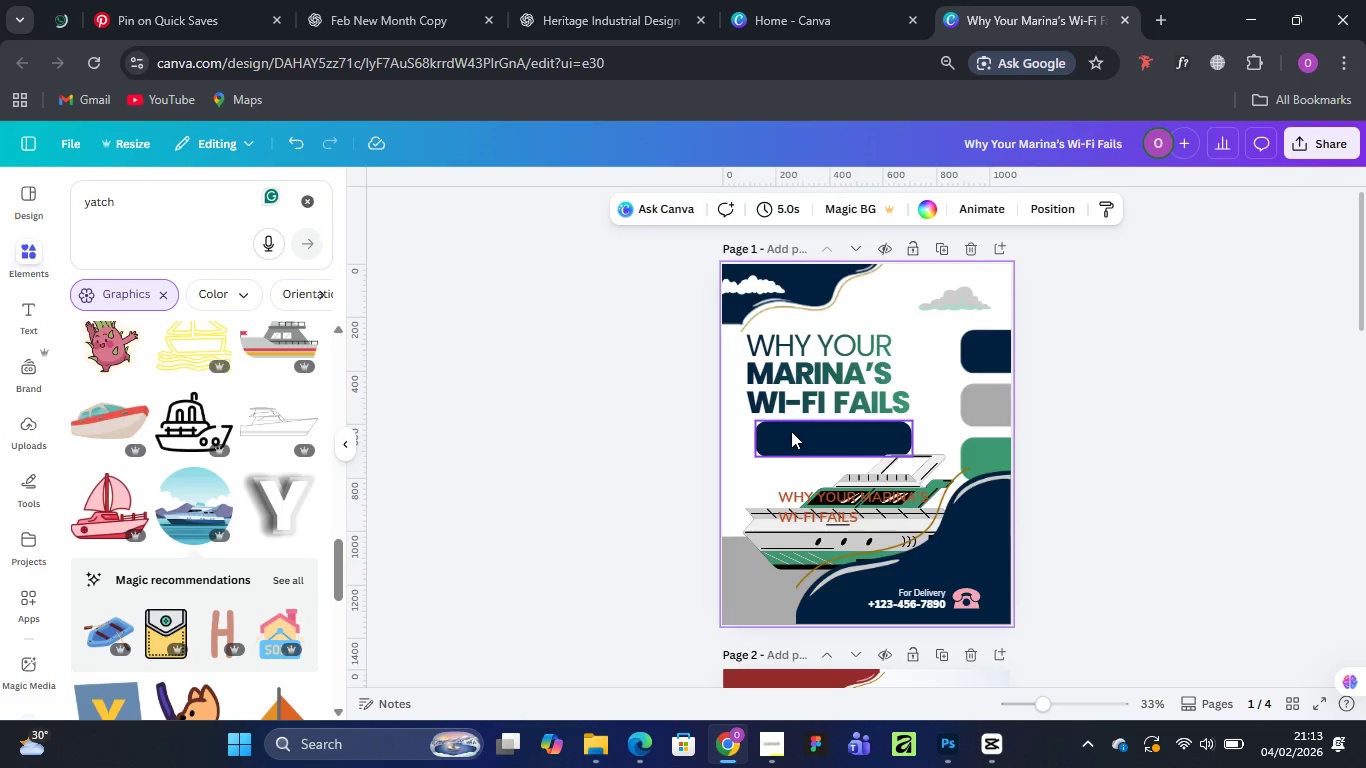 
left_click_drag(start_coordinate=[795, 433], to_coordinate=[788, 433])
 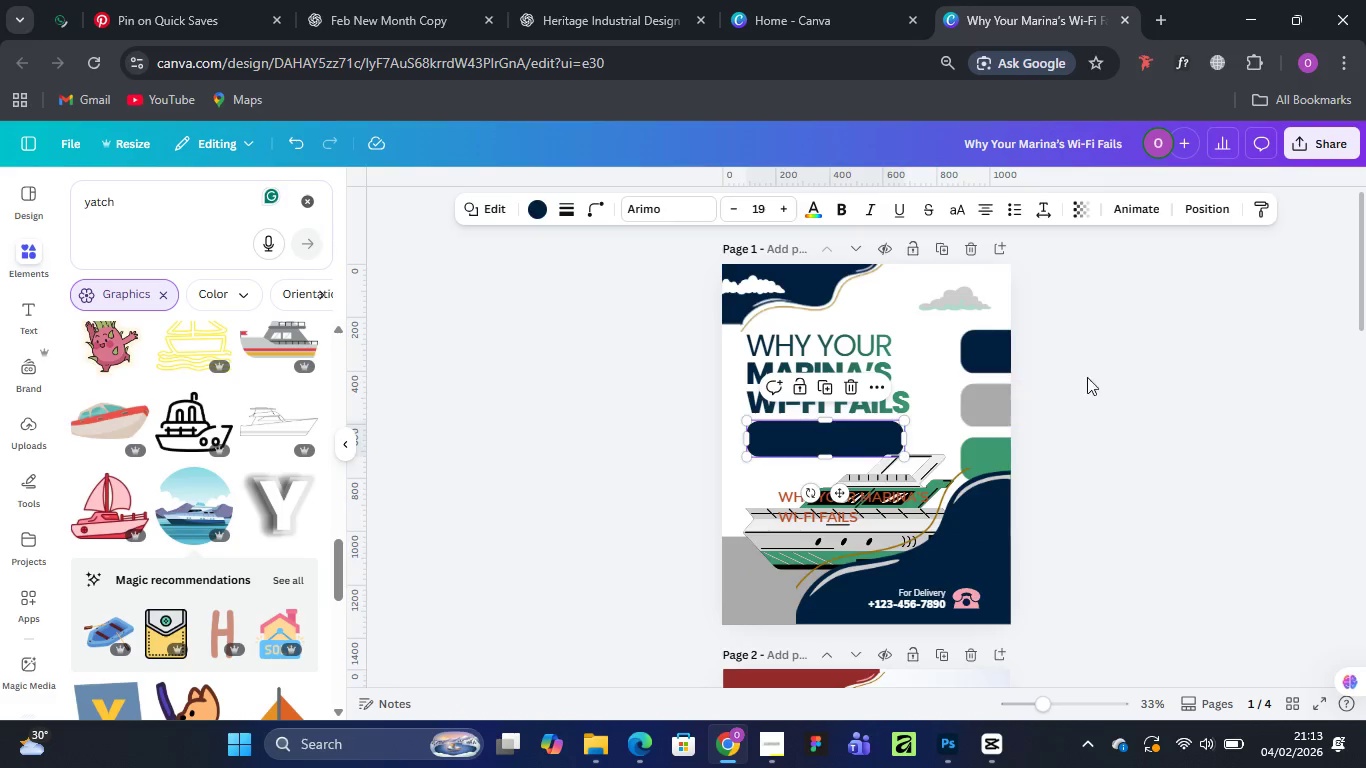 
left_click([1106, 363])
 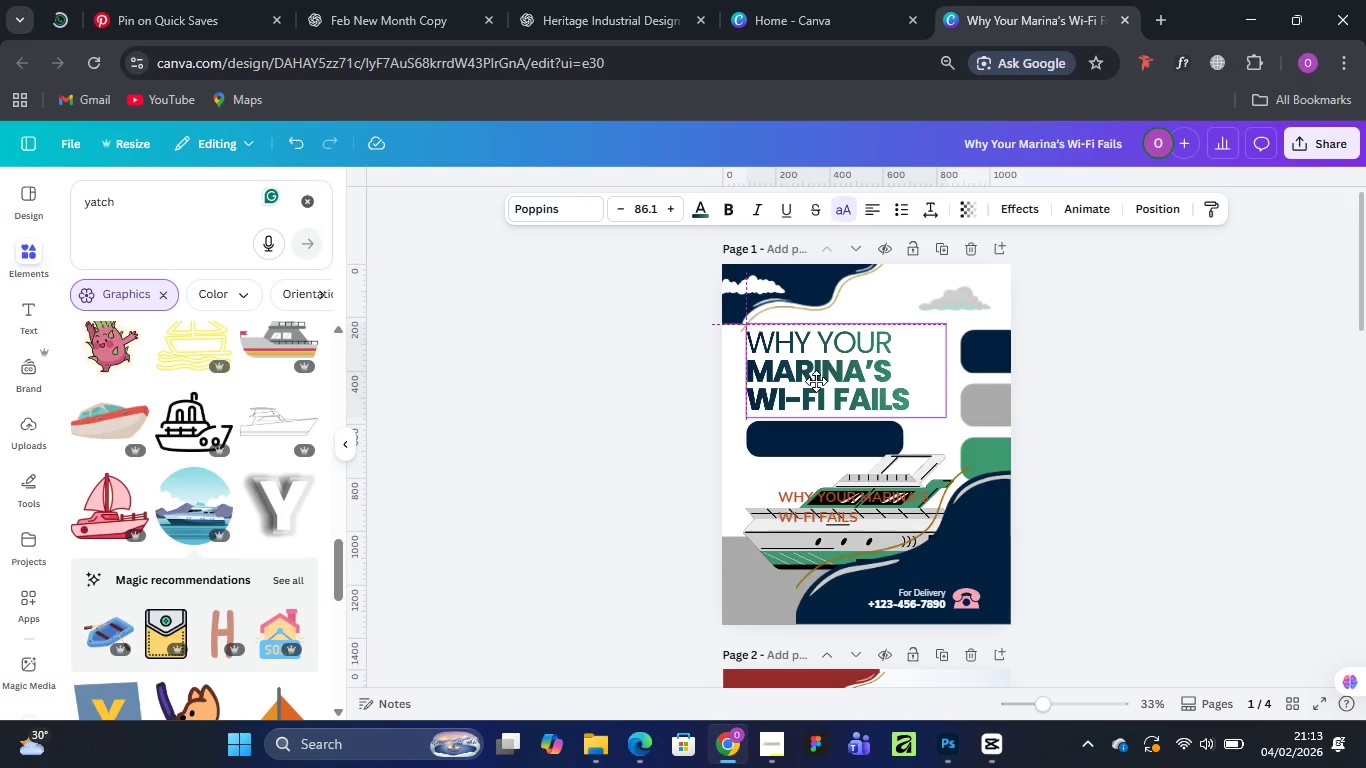 
wait(6.5)
 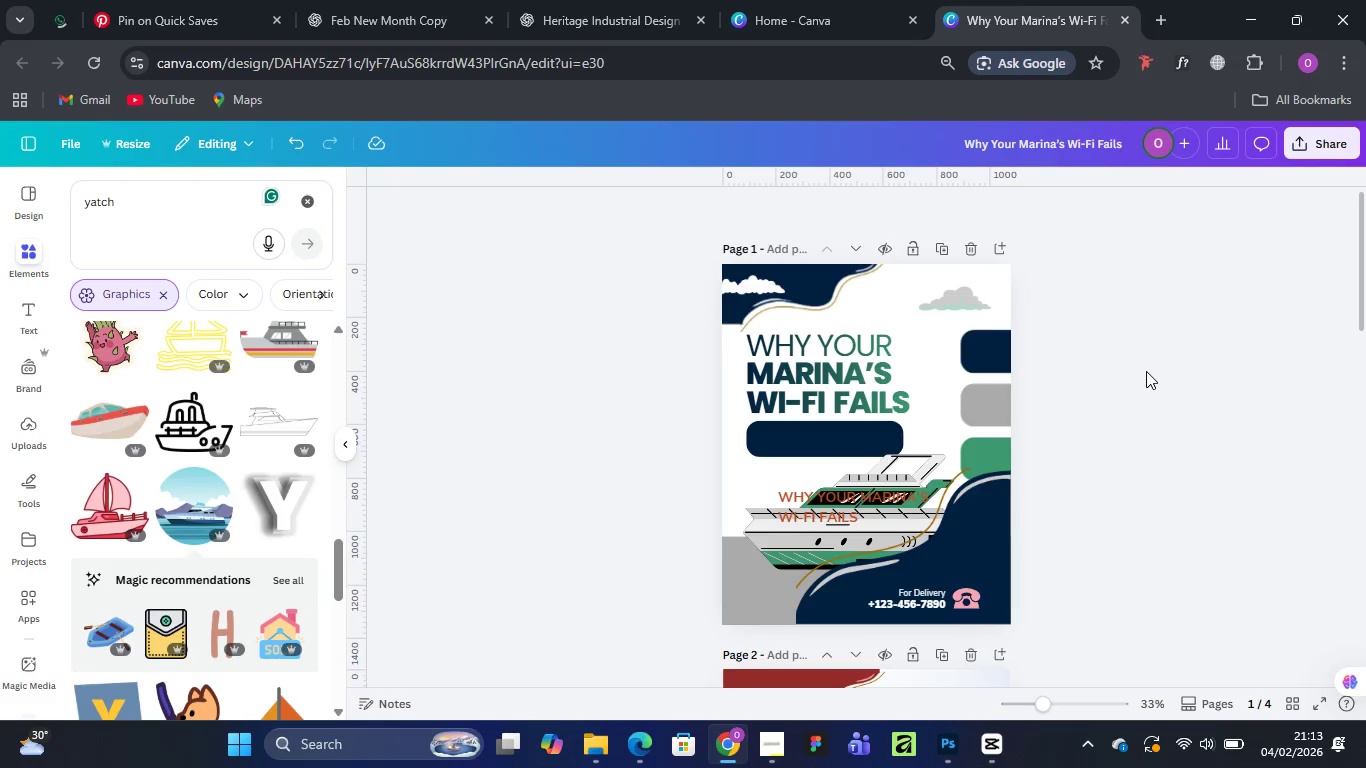 
left_click([828, 507])
 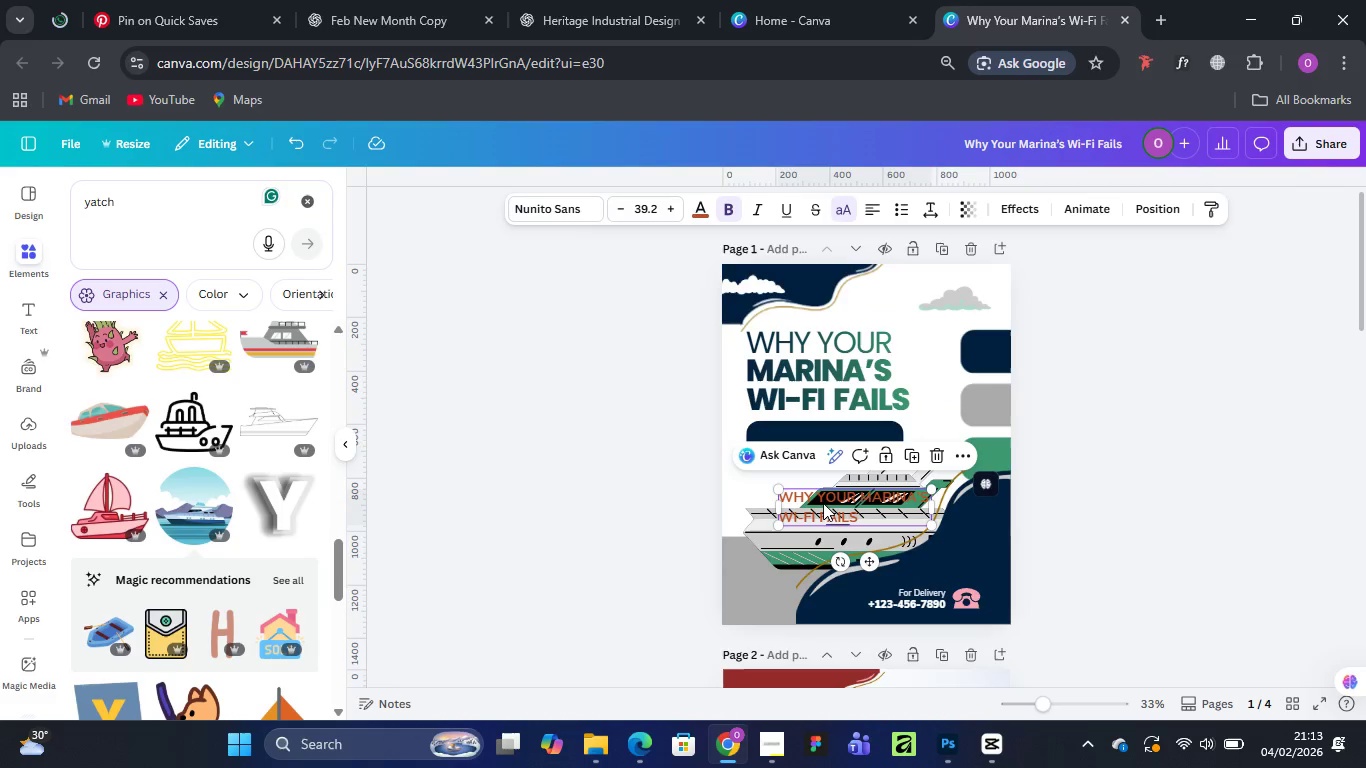 
left_click_drag(start_coordinate=[823, 503], to_coordinate=[808, 441])
 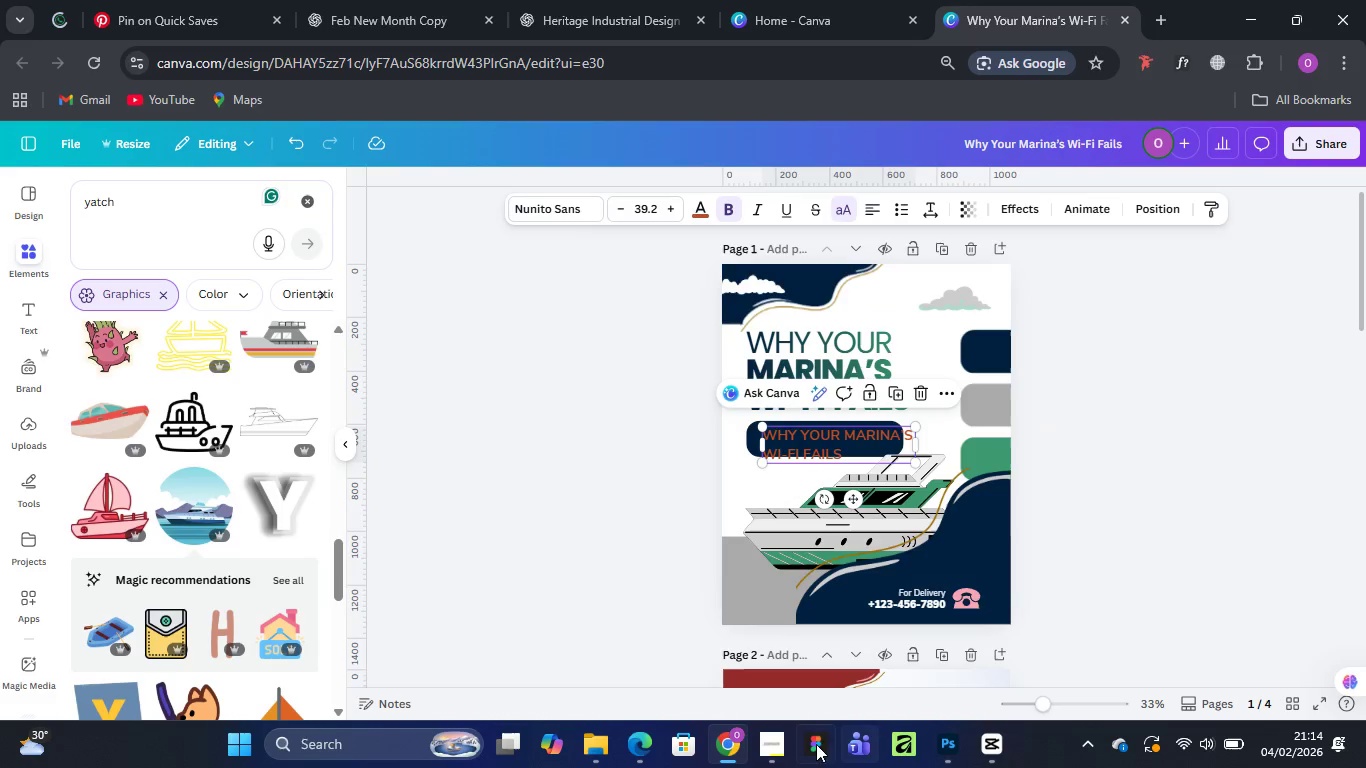 
mouse_move([760, 723])
 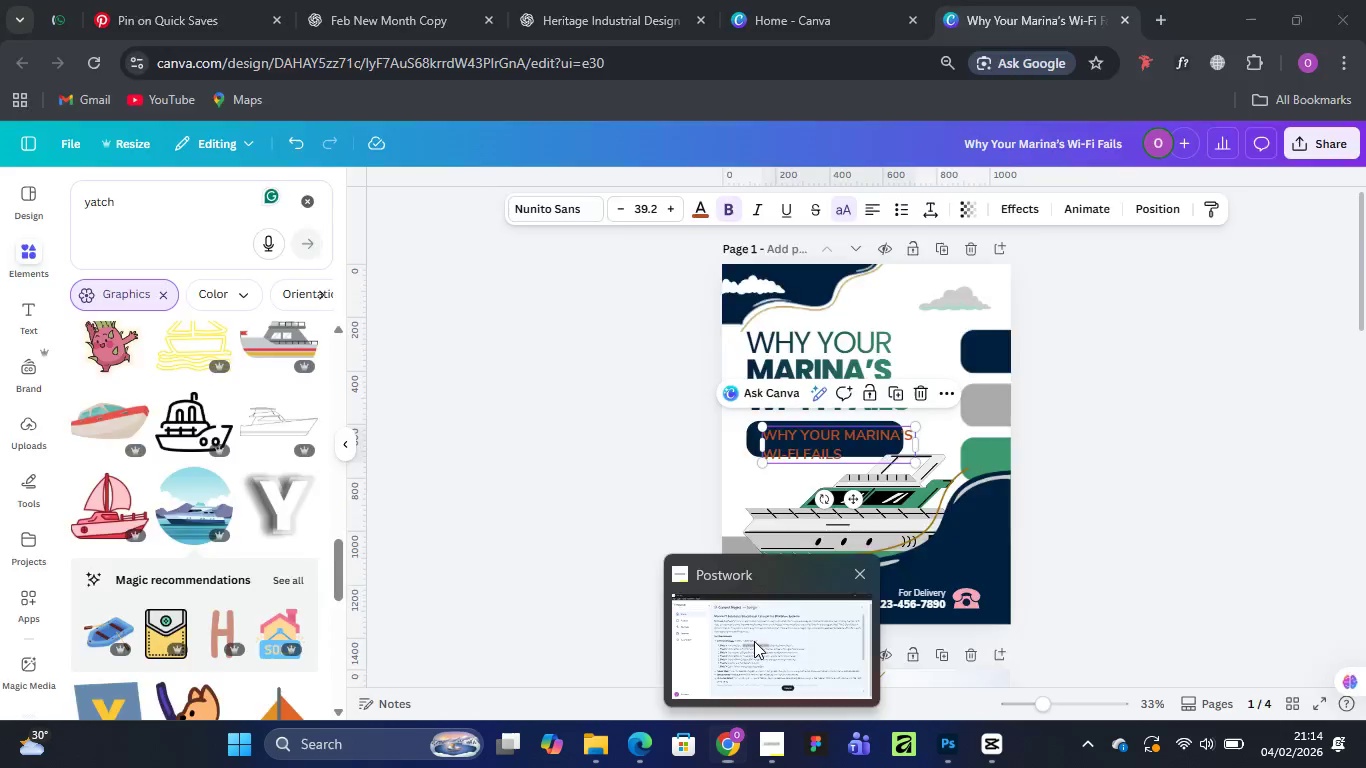 
left_click([754, 641])